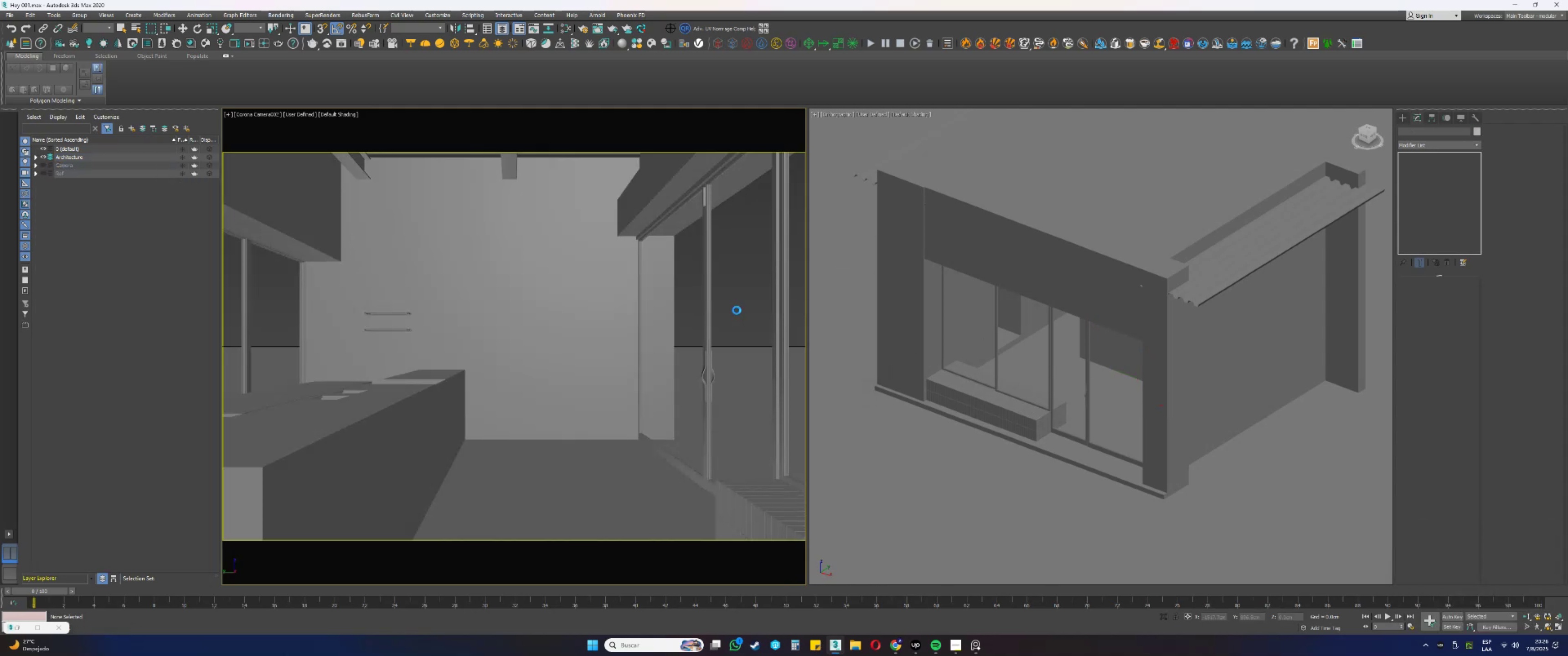 
mouse_move([668, 288])
 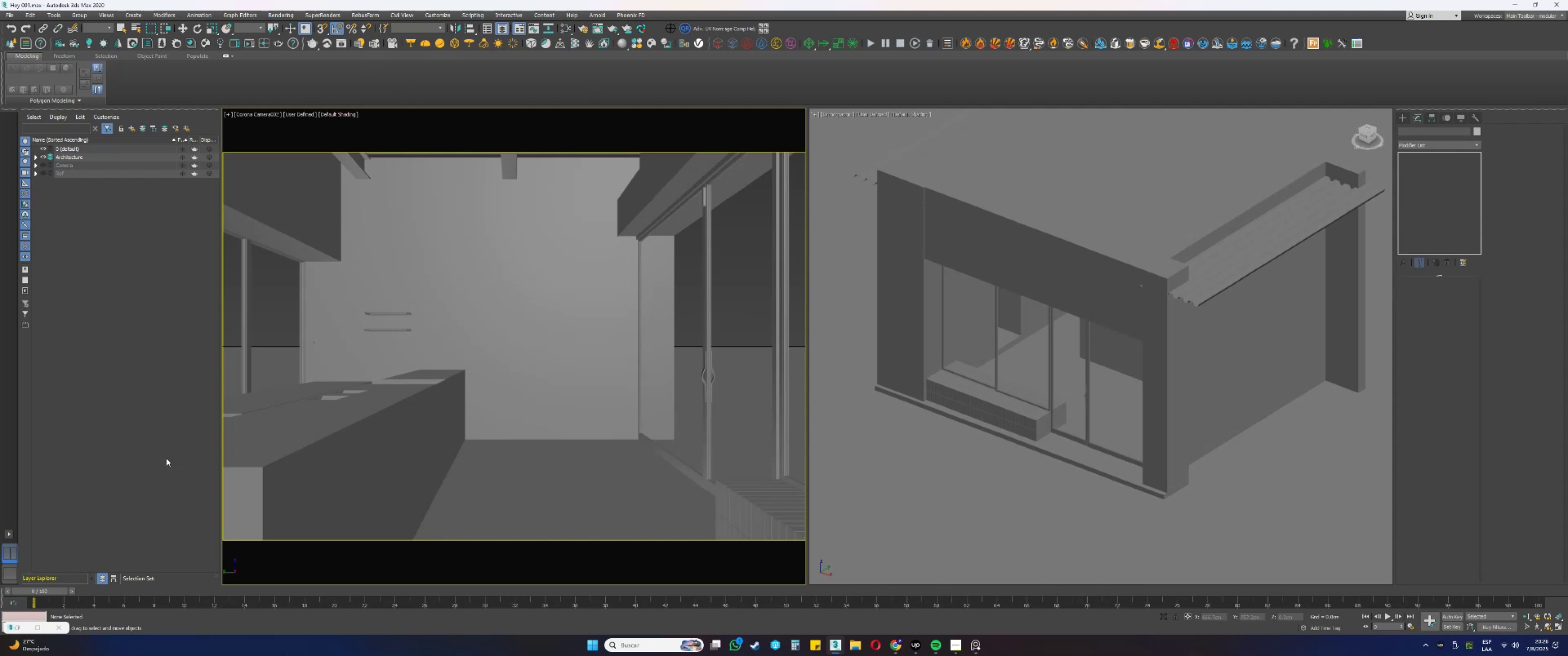 
left_click([14, 628])
 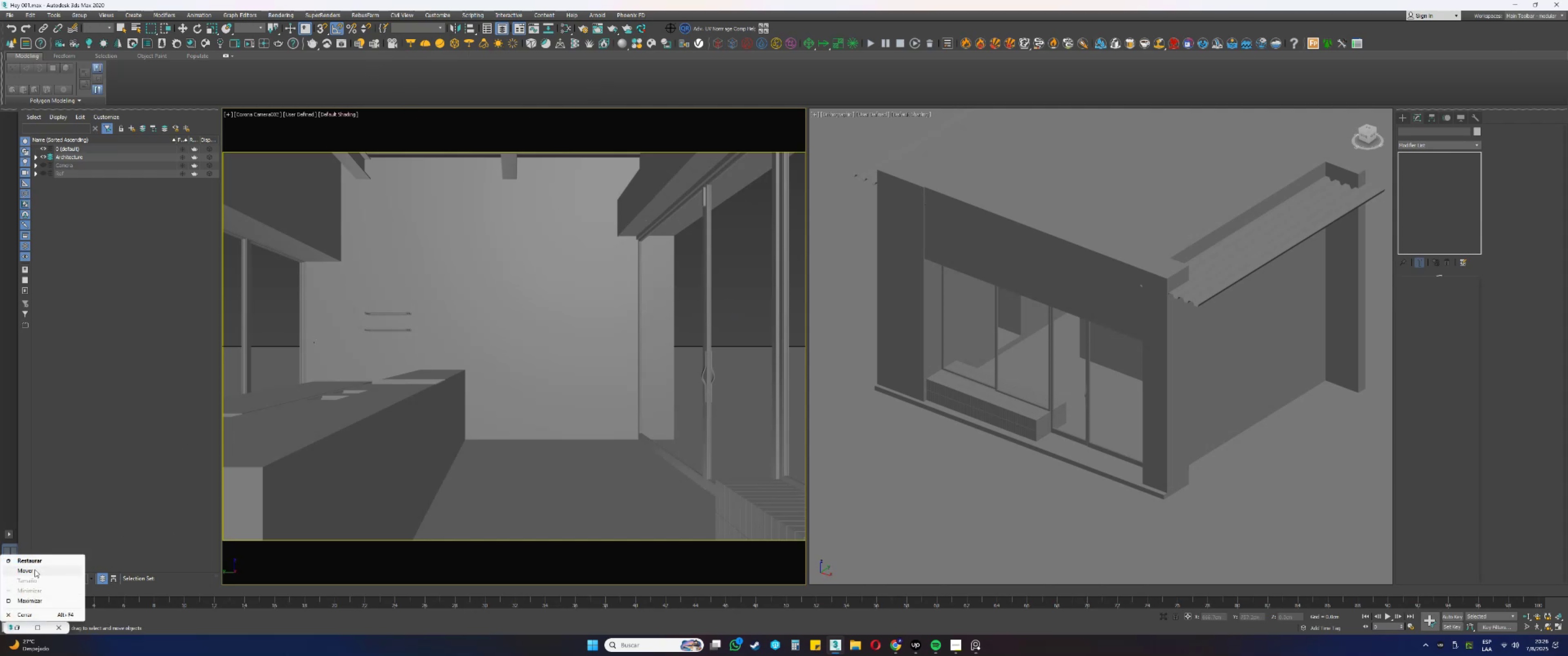 
left_click([32, 559])
 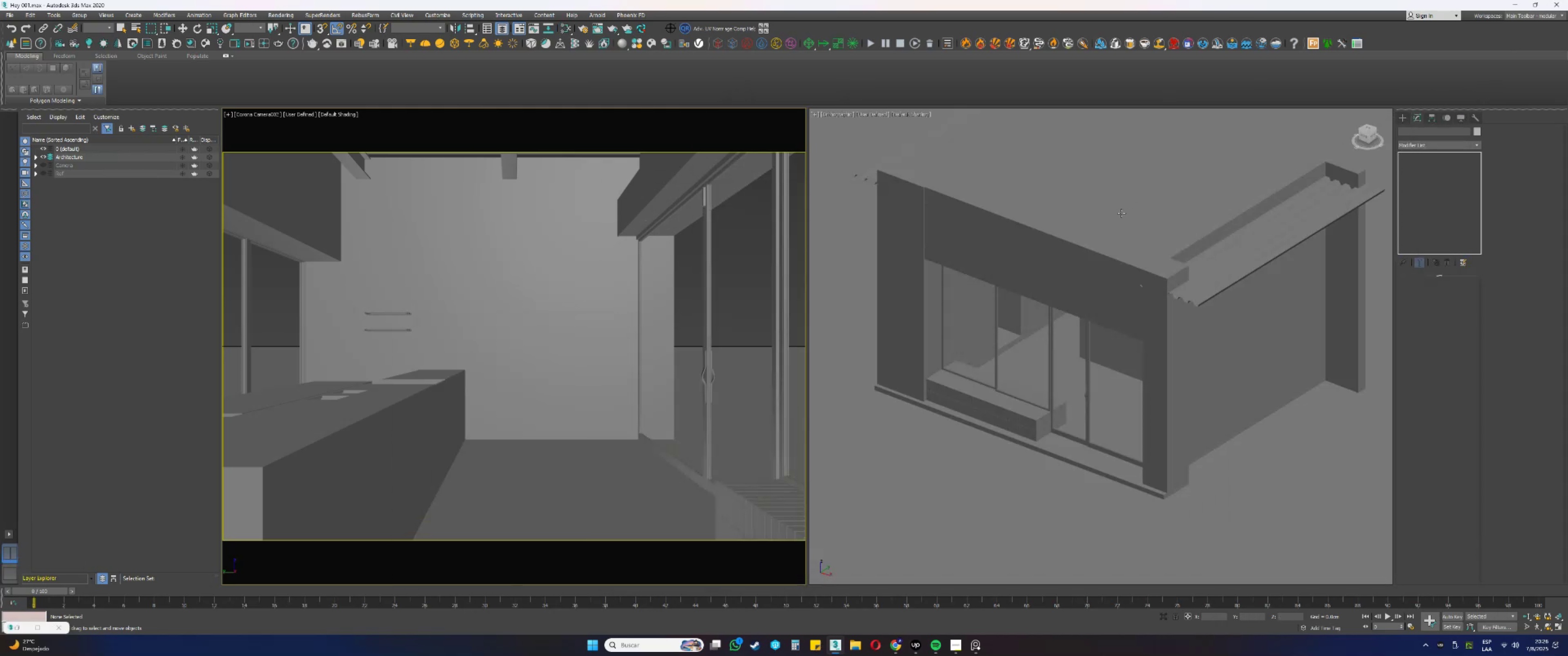 
wait(7.09)
 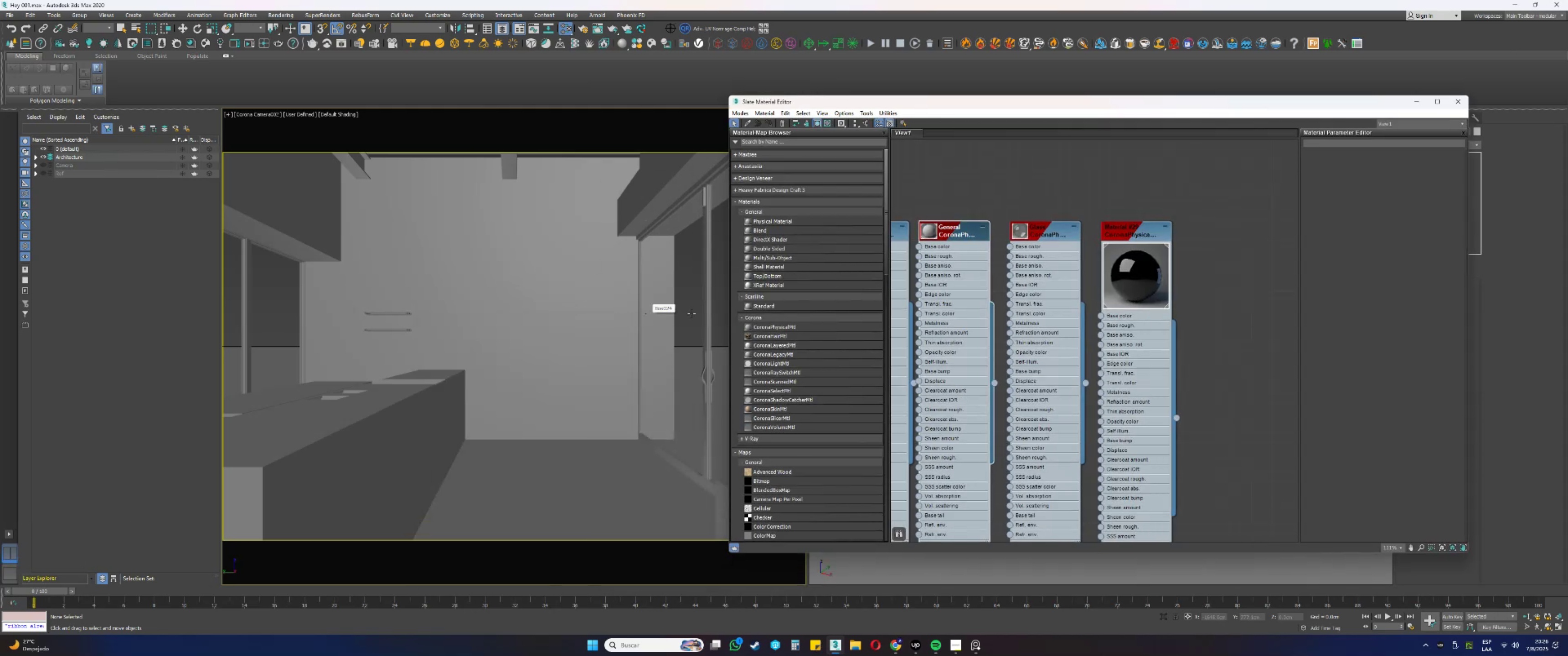 
right_click([585, 185])
 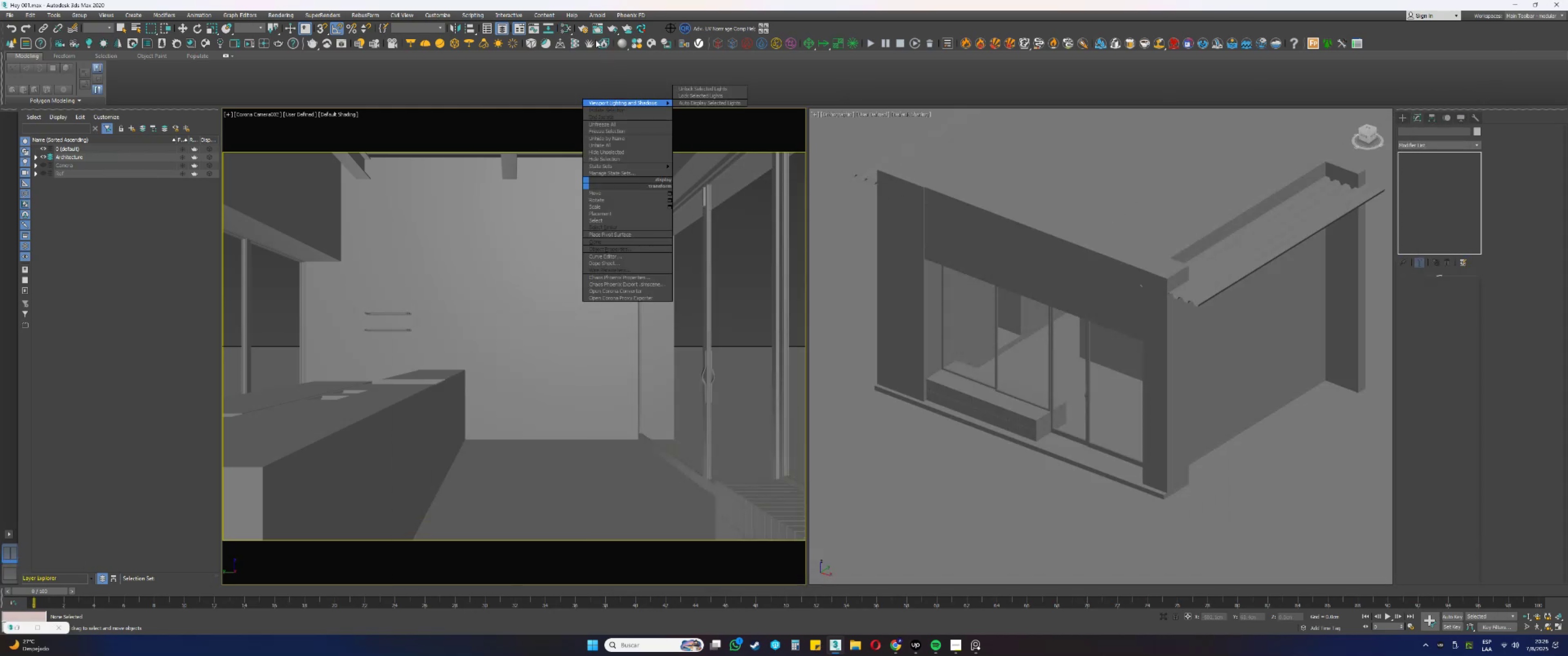 
left_click([582, 27])
 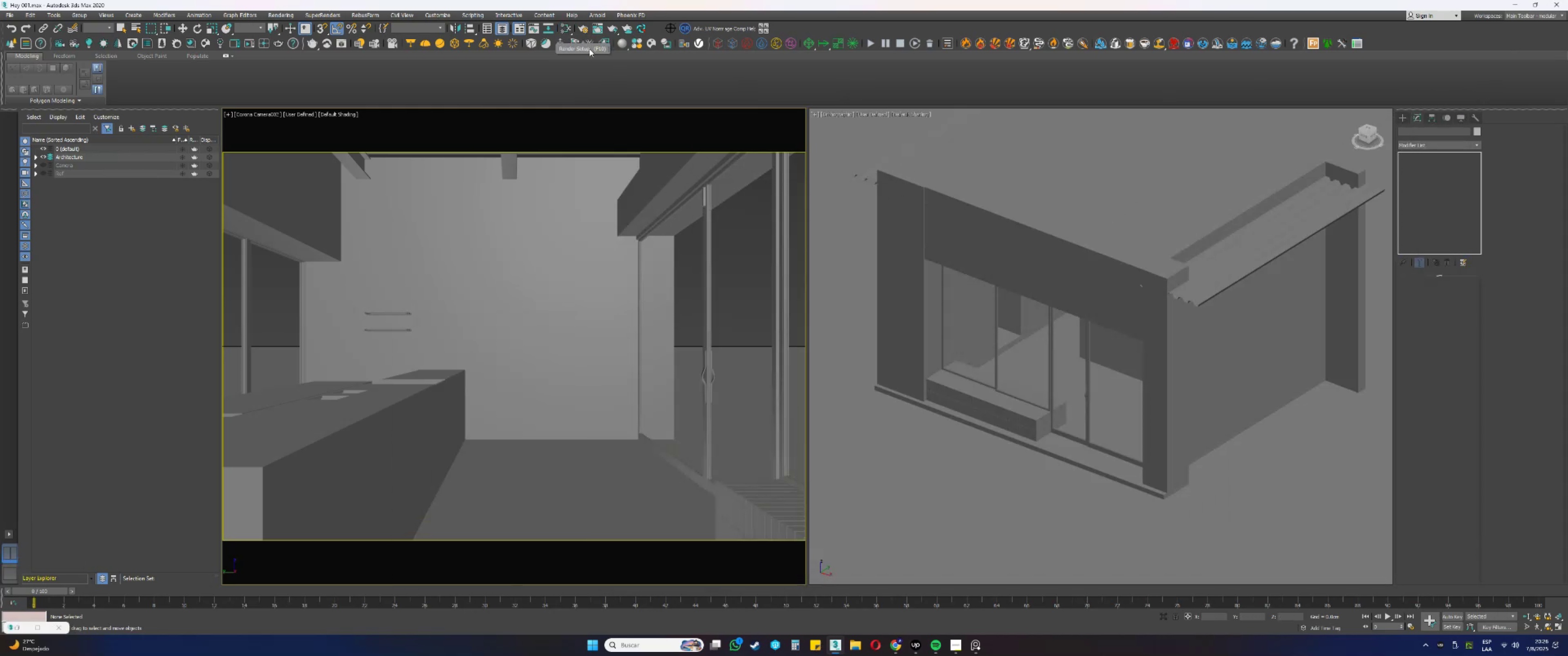 
left_click([588, 27])
 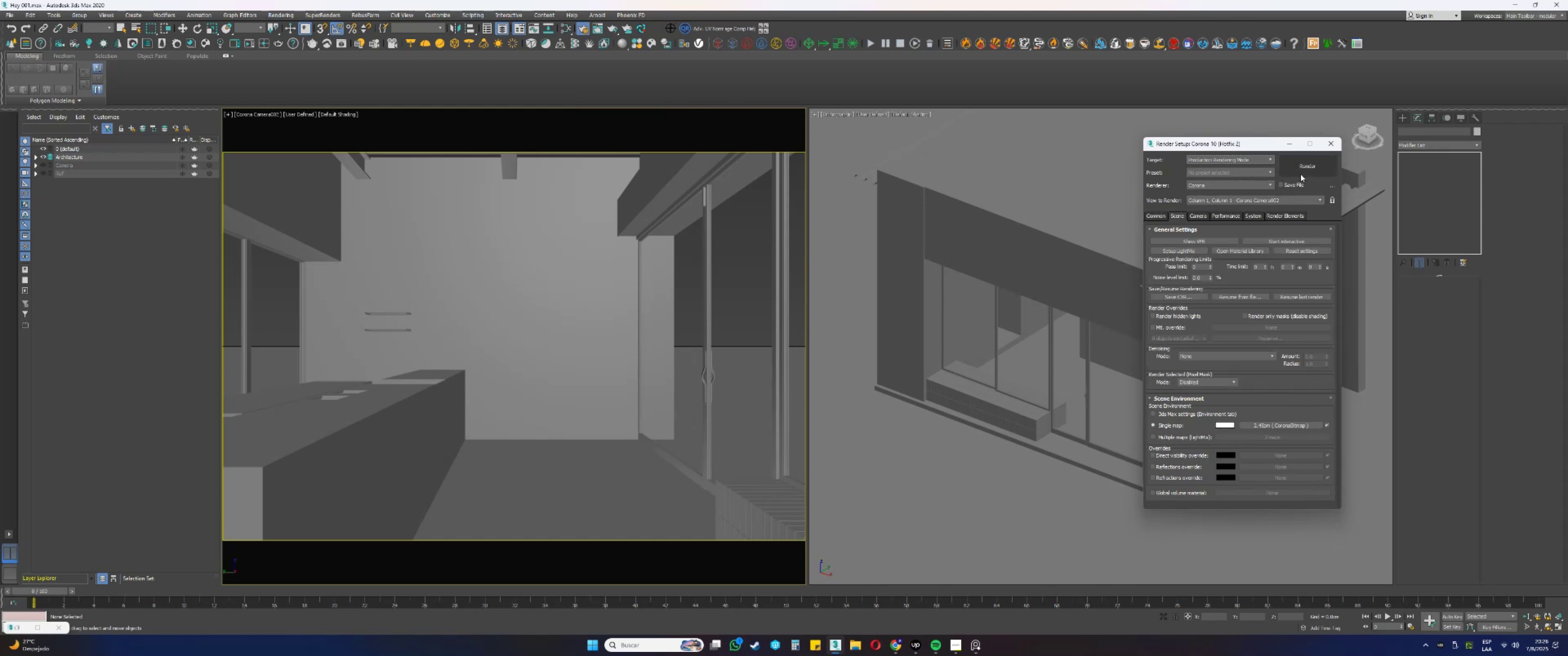 
wait(8.12)
 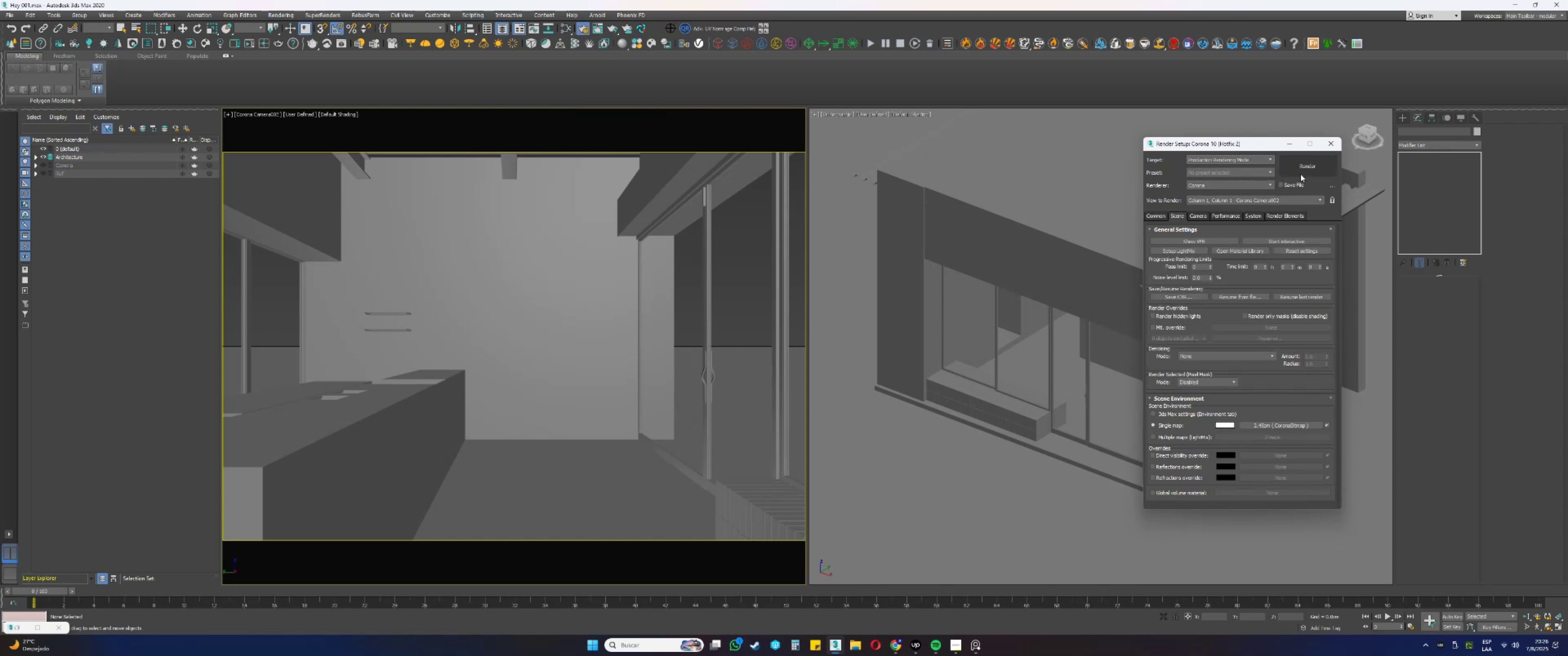 
left_click([1300, 174])
 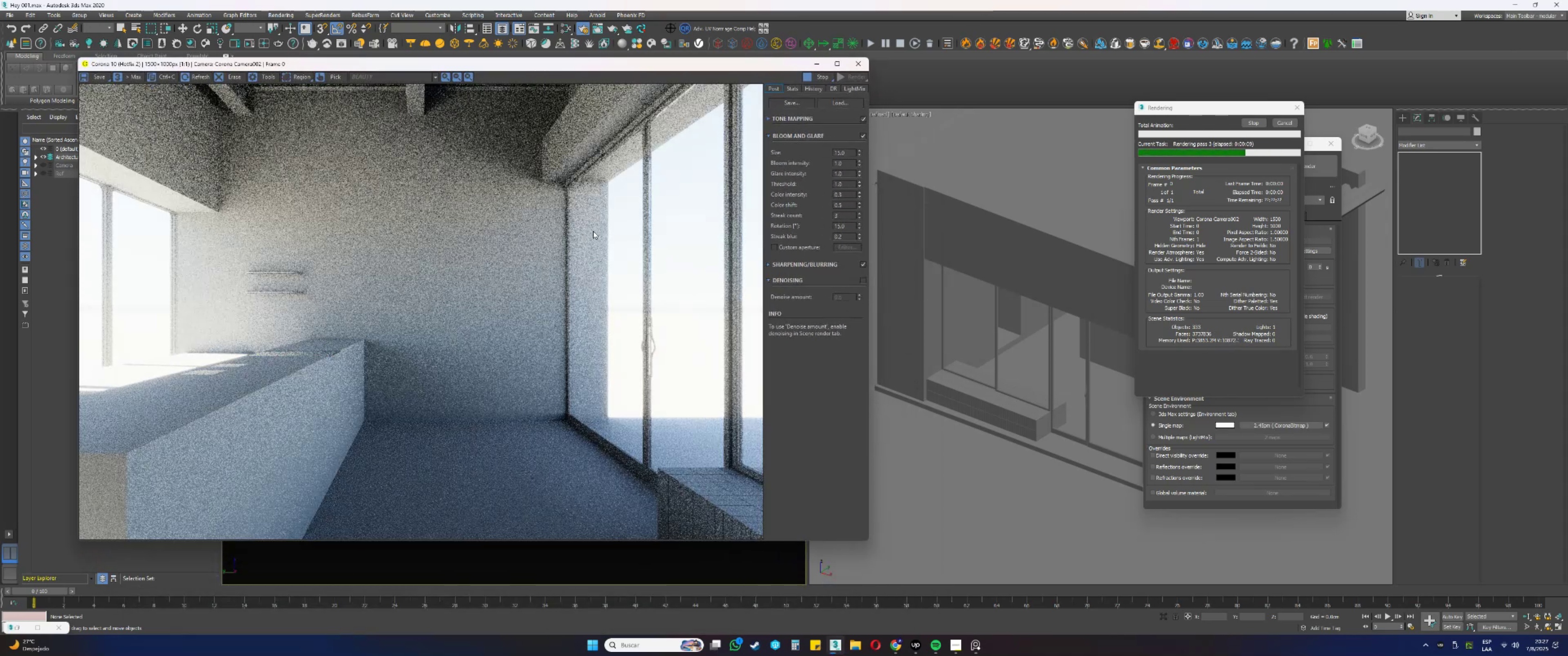 
wait(15.76)
 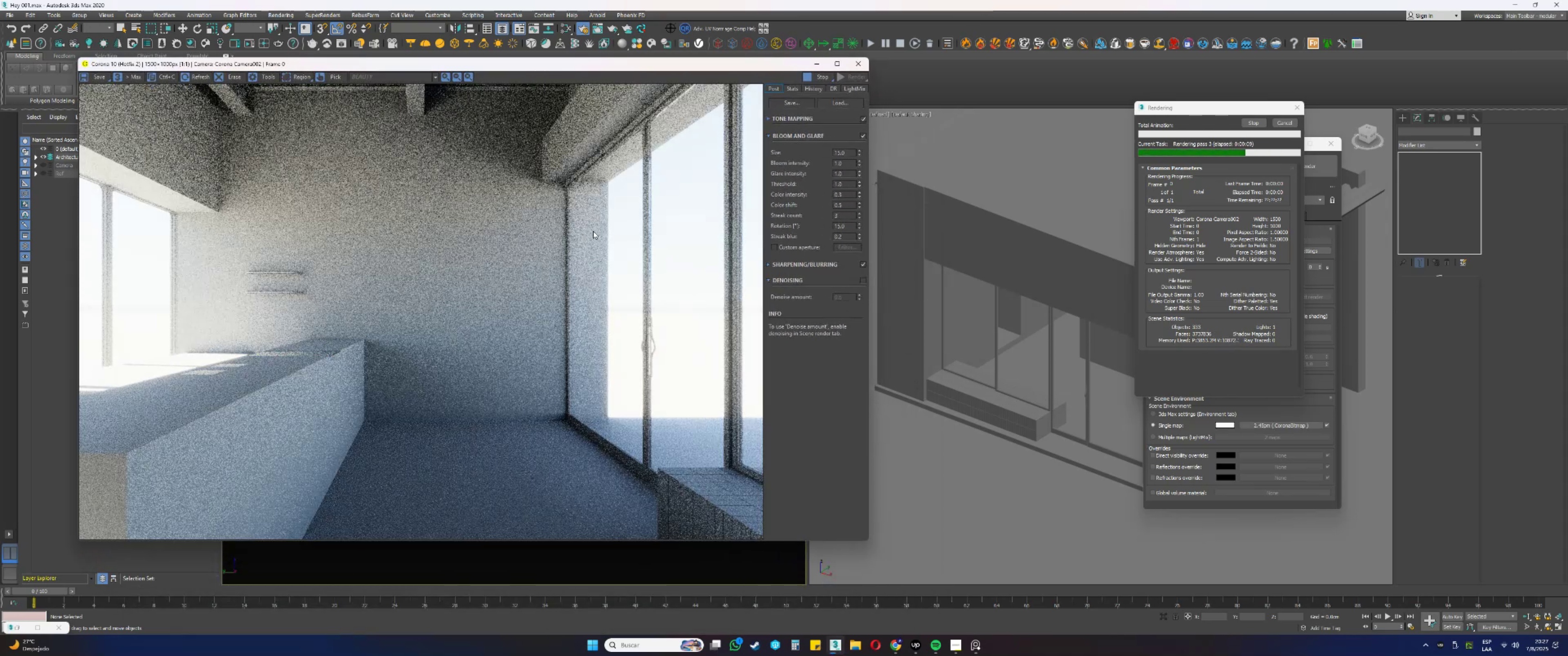 
scroll: coordinate [602, 122], scroll_direction: up, amount: 3.0
 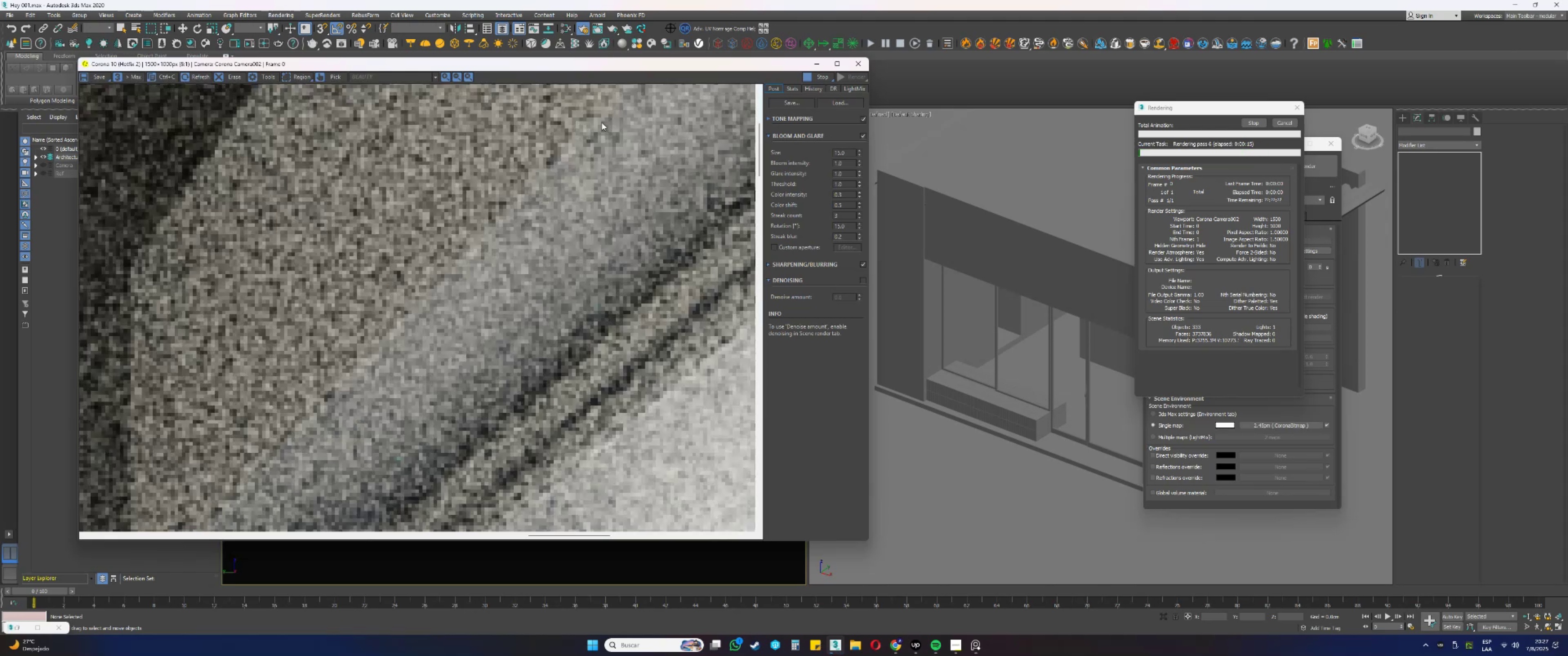 
scroll: coordinate [601, 144], scroll_direction: down, amount: 4.0
 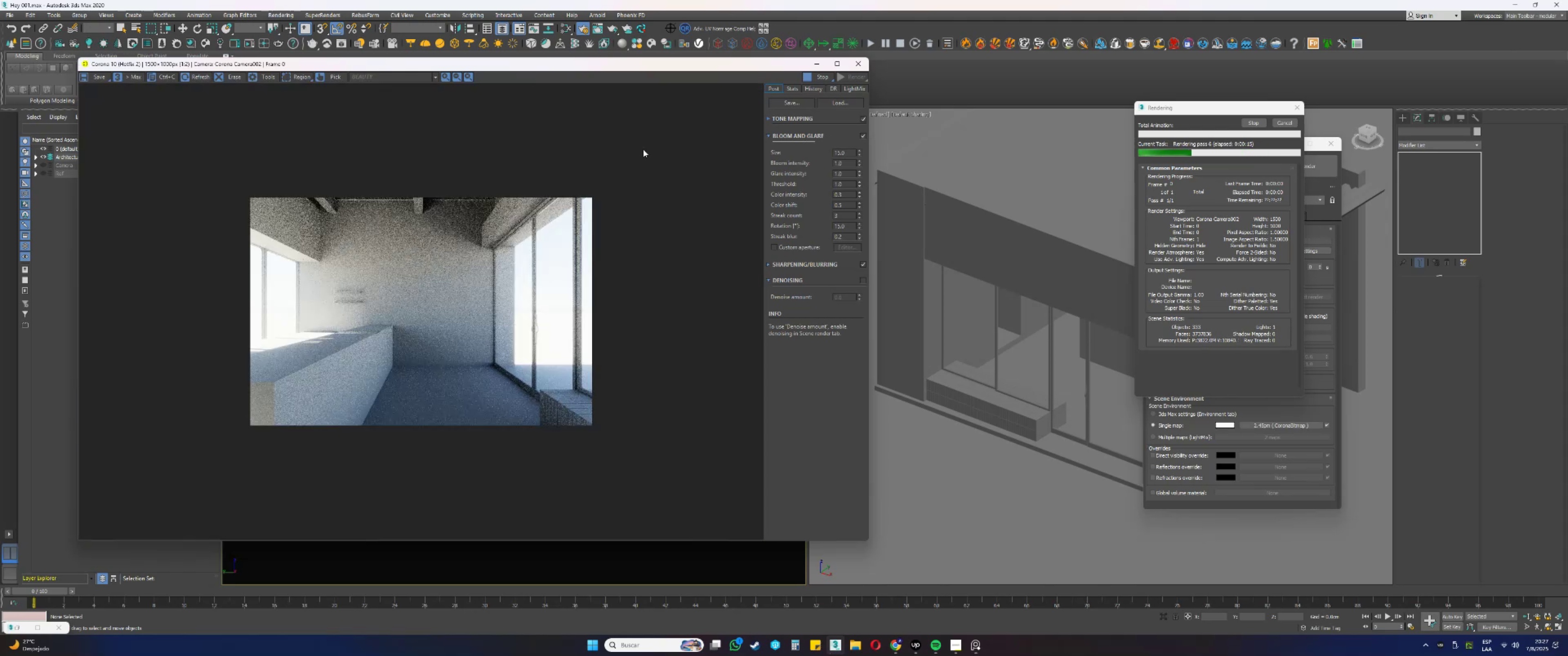 
scroll: coordinate [522, 197], scroll_direction: up, amount: 5.0
 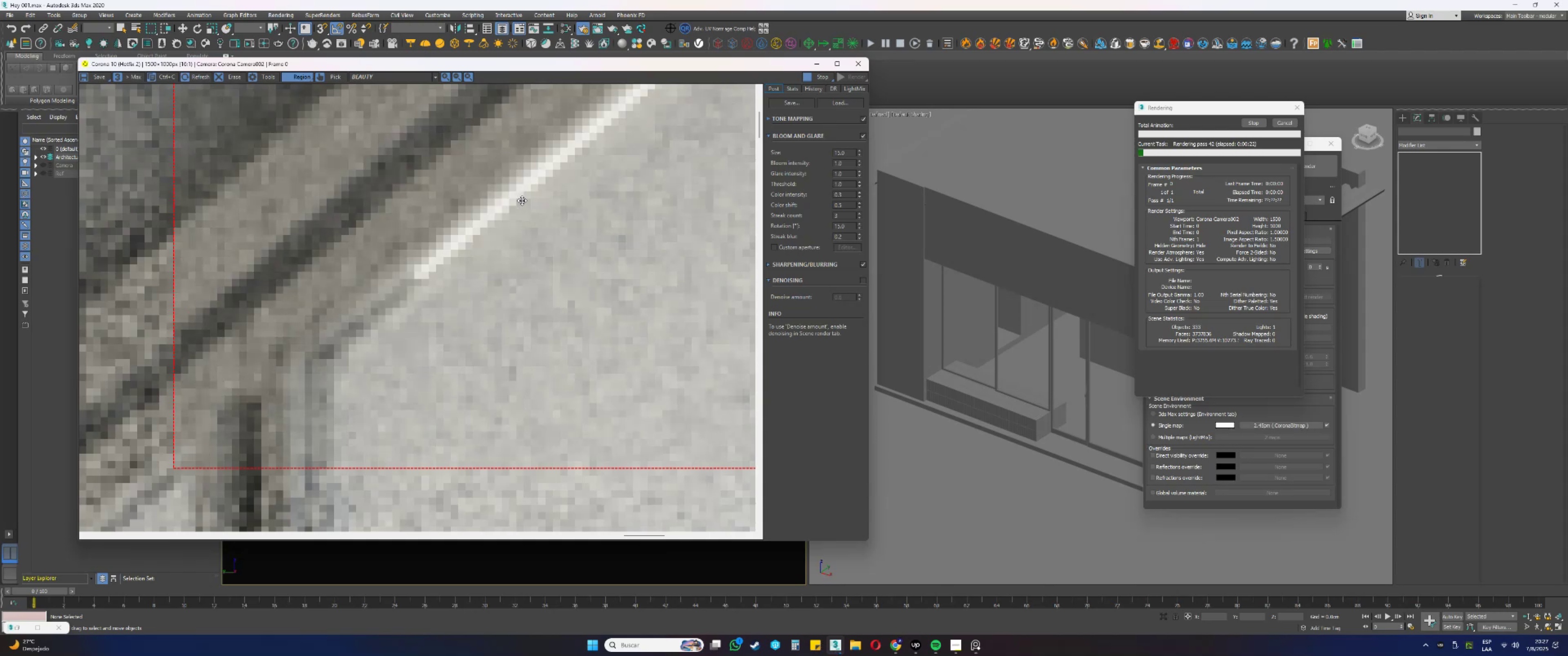 
scroll: coordinate [522, 202], scroll_direction: down, amount: 2.0
 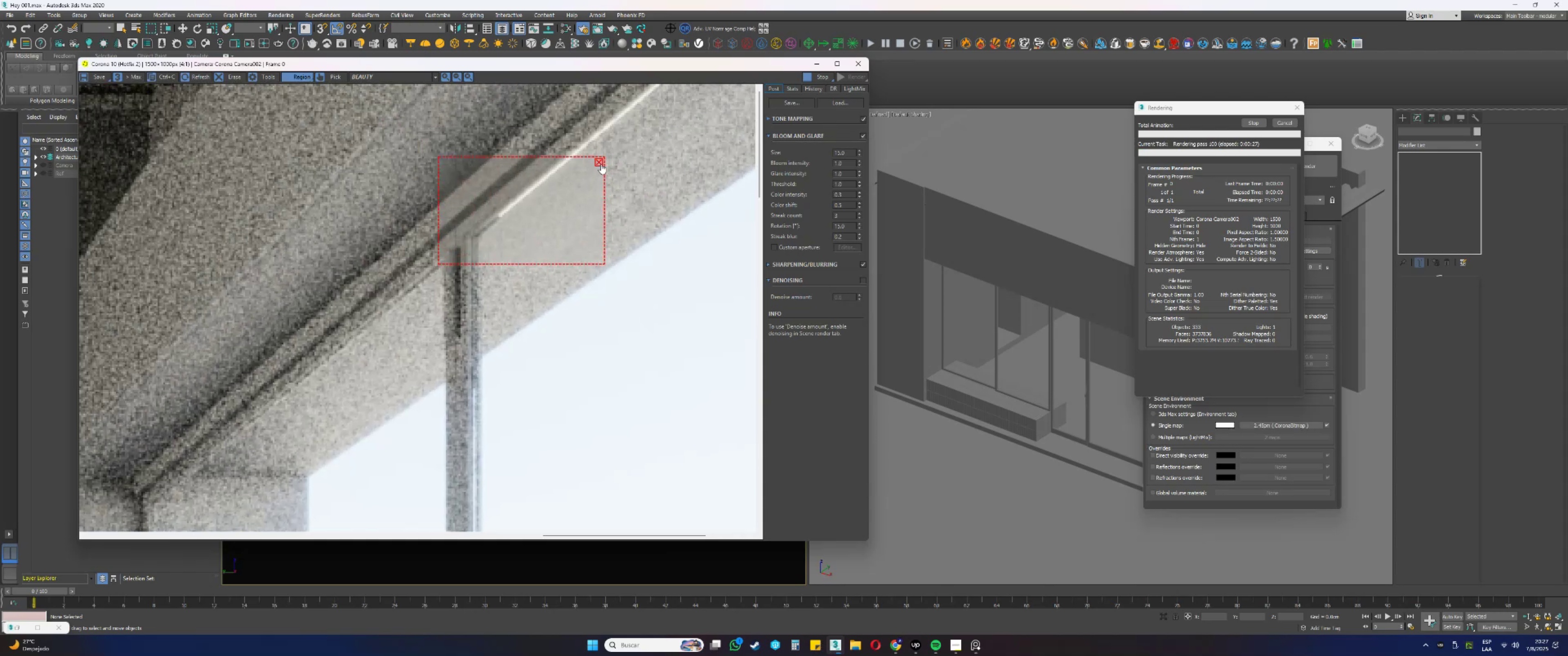 
wait(5.11)
 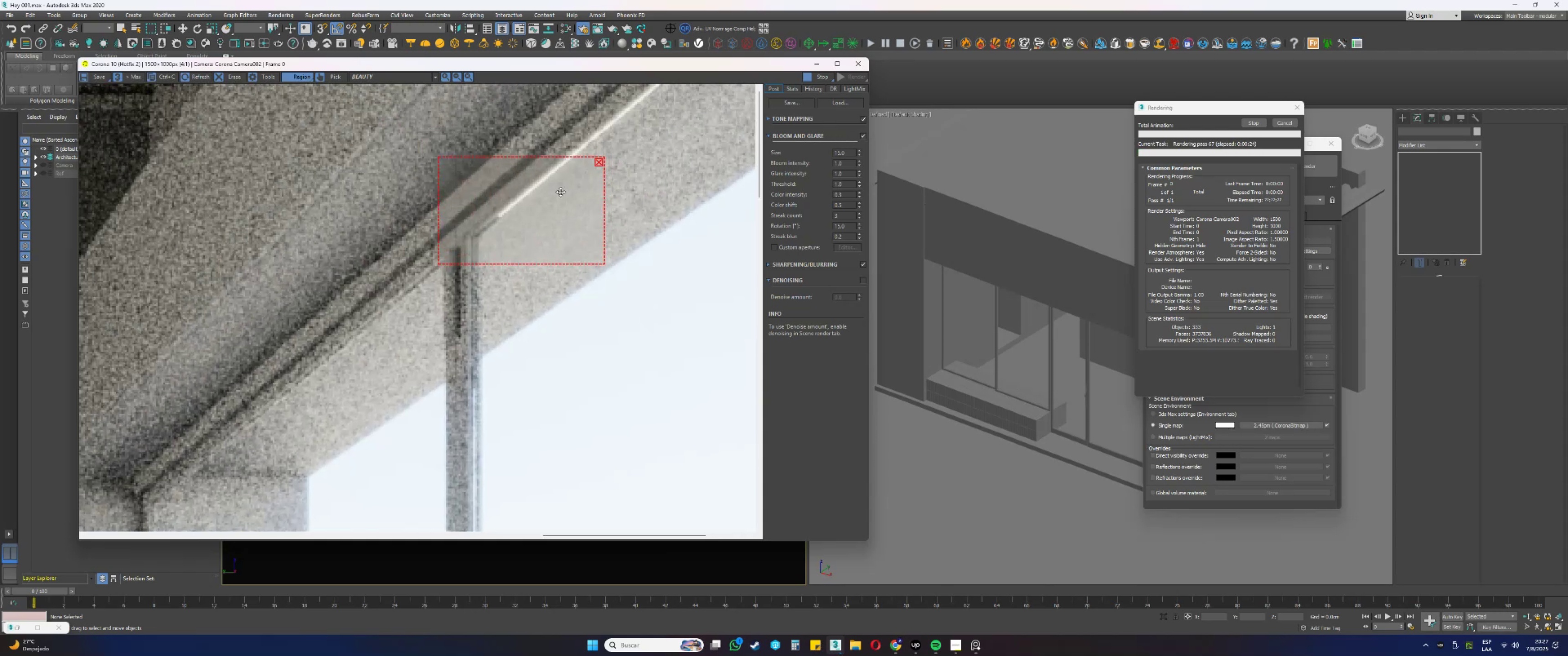 
left_click([601, 164])
 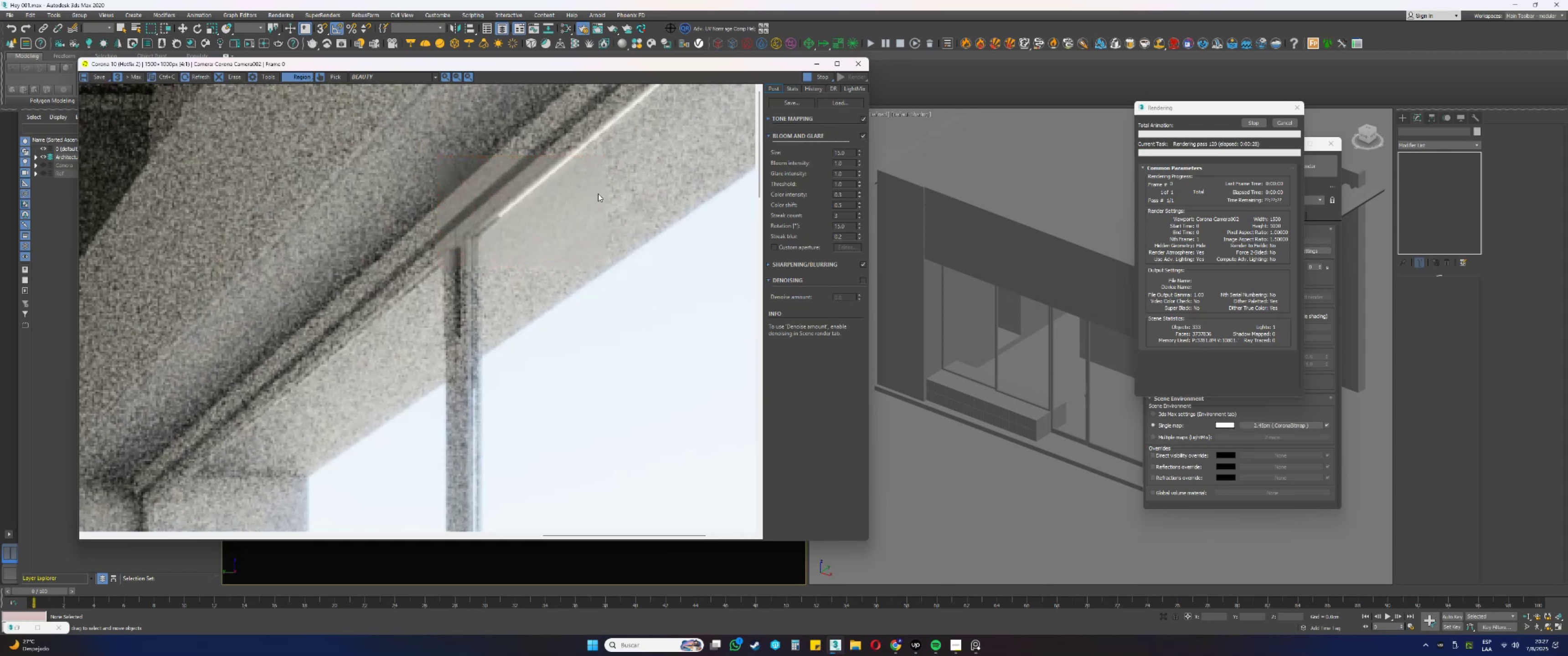 
scroll: coordinate [593, 215], scroll_direction: down, amount: 2.0
 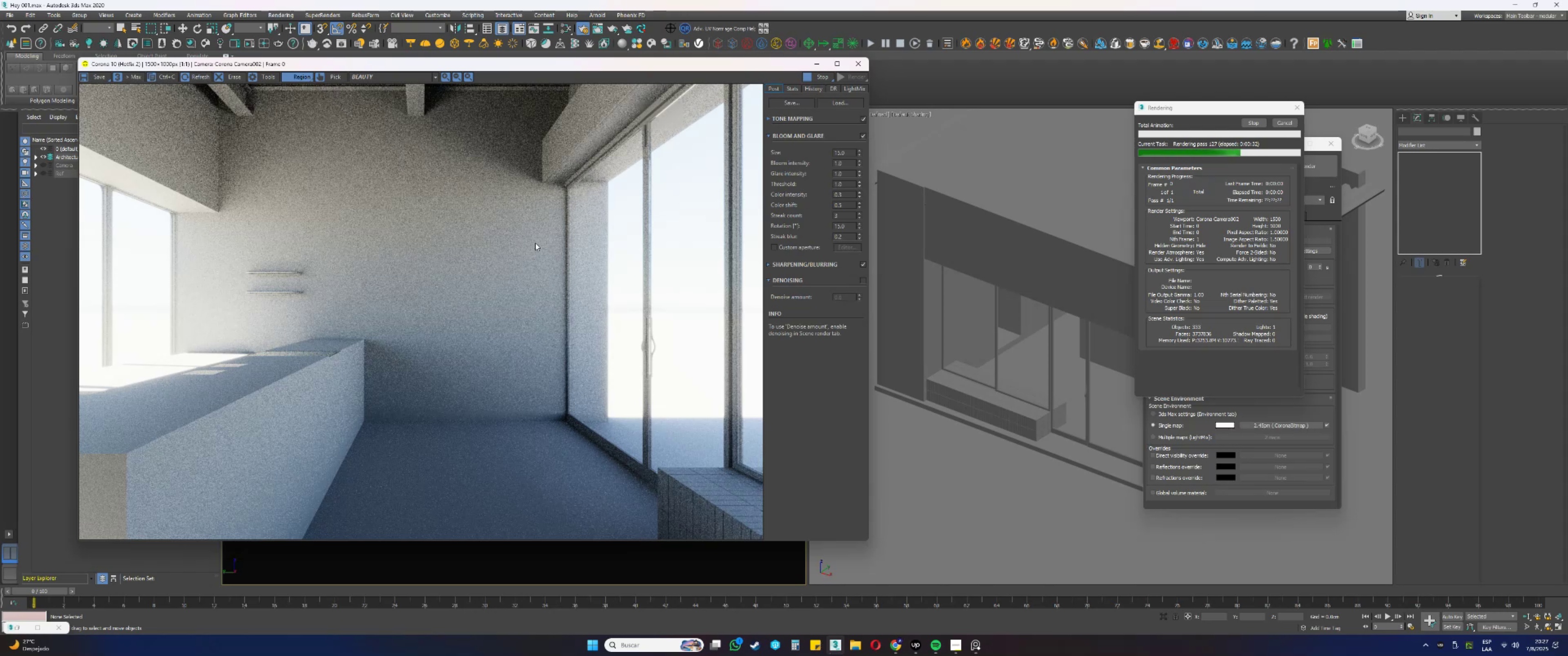 
scroll: coordinate [217, 105], scroll_direction: up, amount: 2.0
 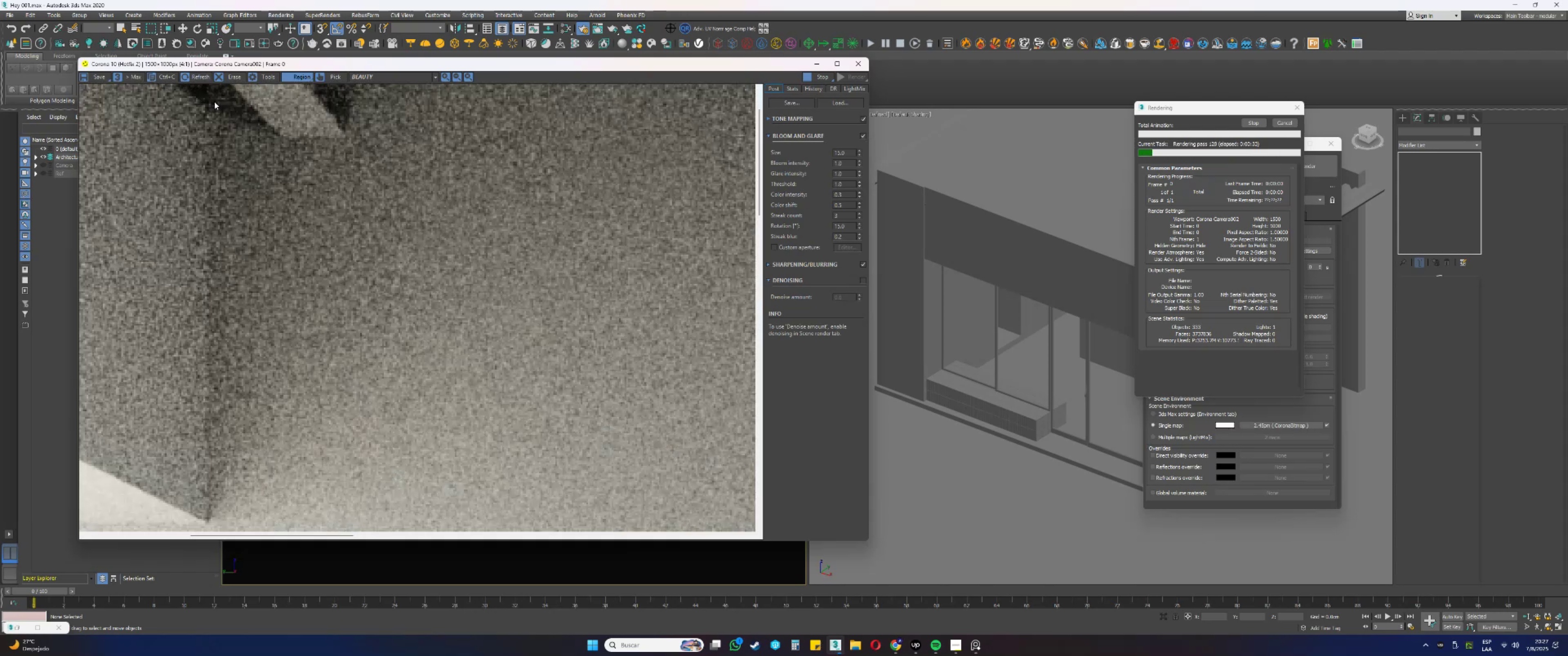 
scroll: coordinate [218, 111], scroll_direction: down, amount: 2.0
 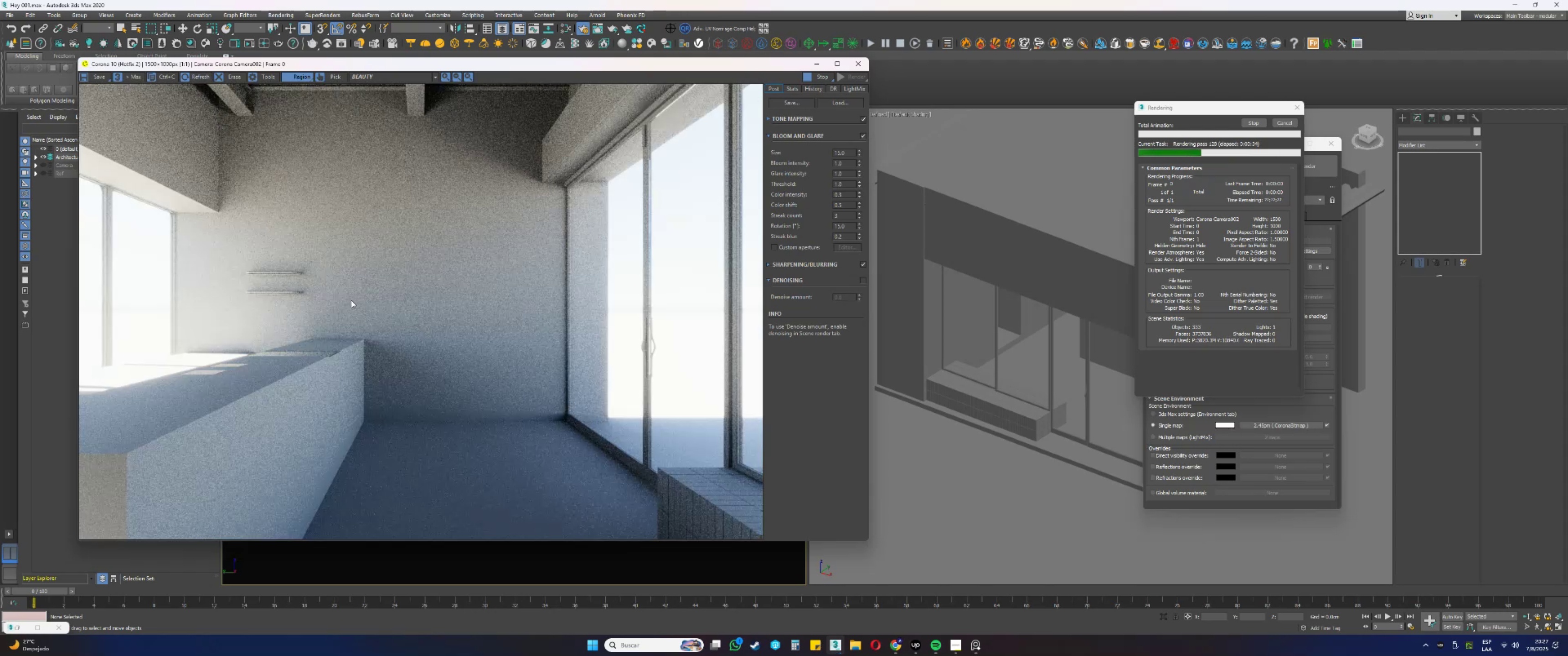 
scroll: coordinate [327, 359], scroll_direction: up, amount: 2.0
 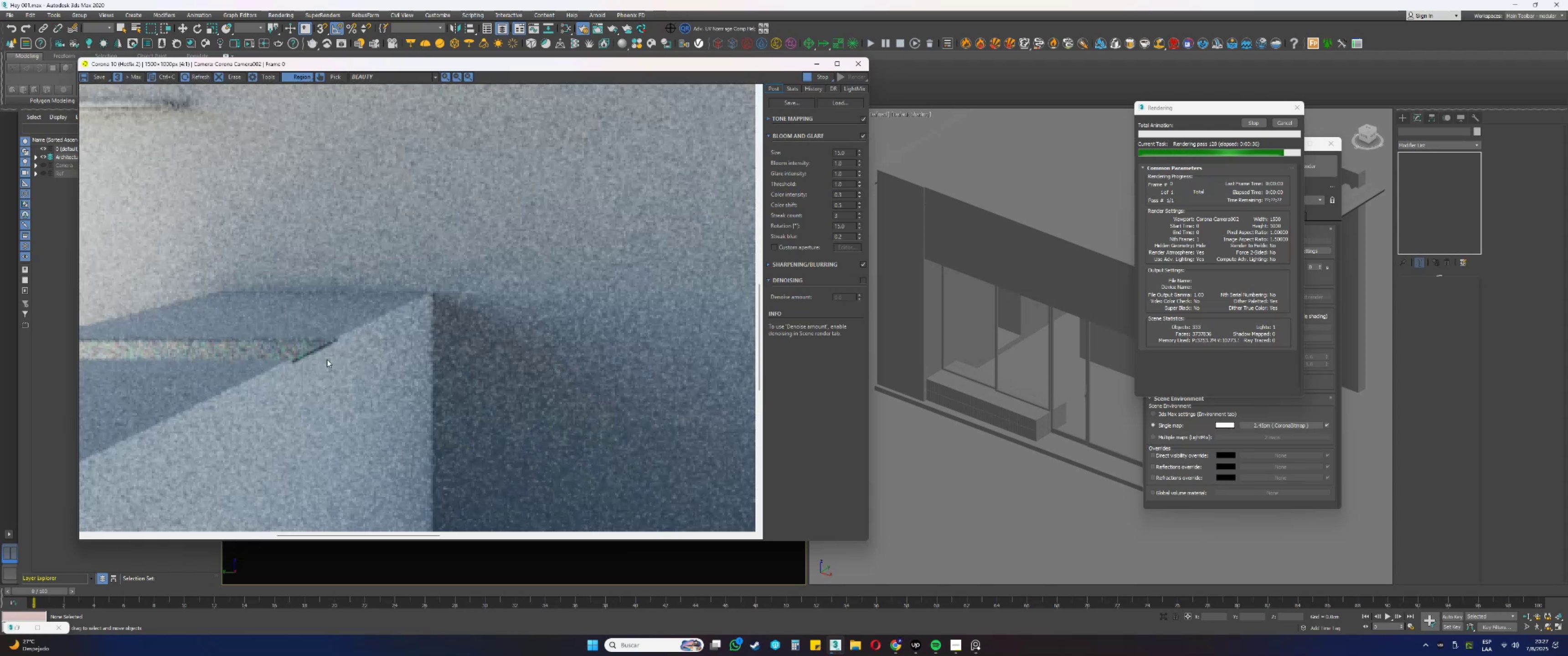 
scroll: coordinate [327, 359], scroll_direction: down, amount: 2.0
 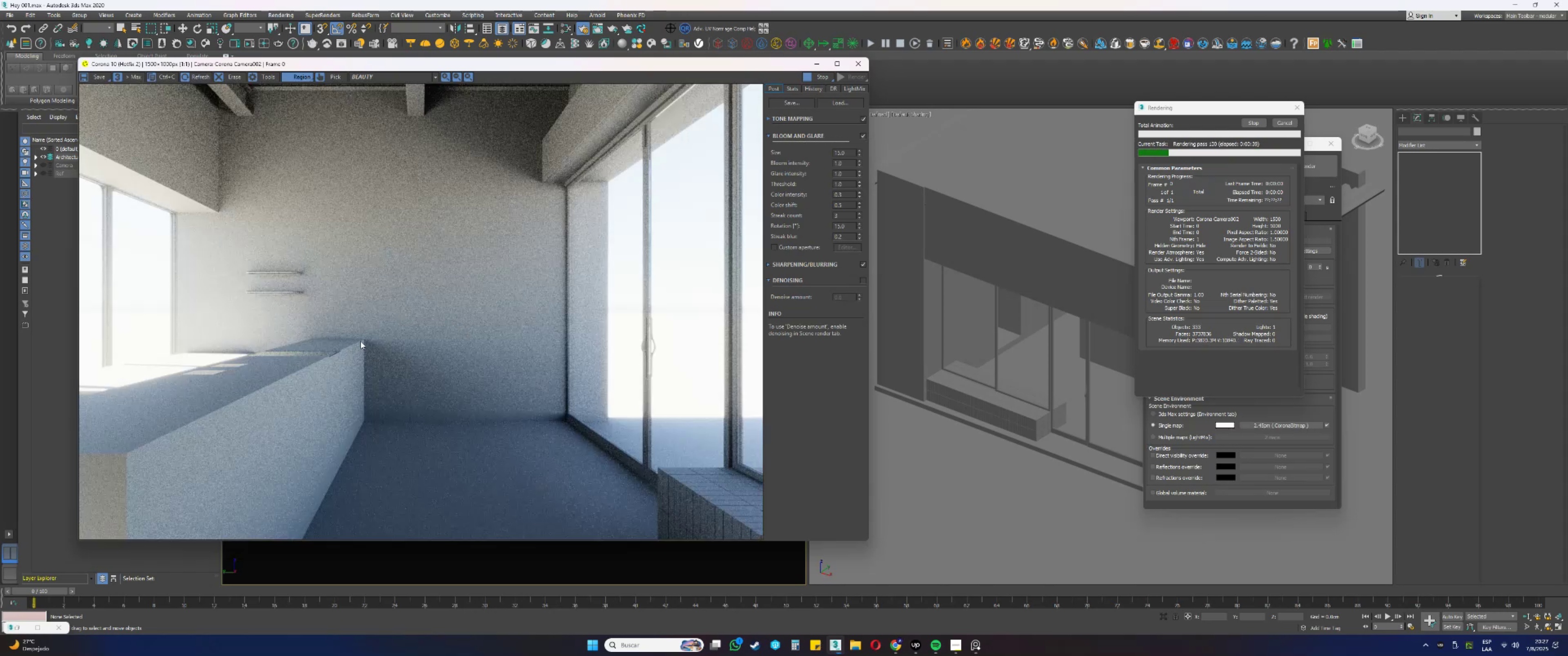 
scroll: coordinate [361, 341], scroll_direction: none, amount: 0.0
 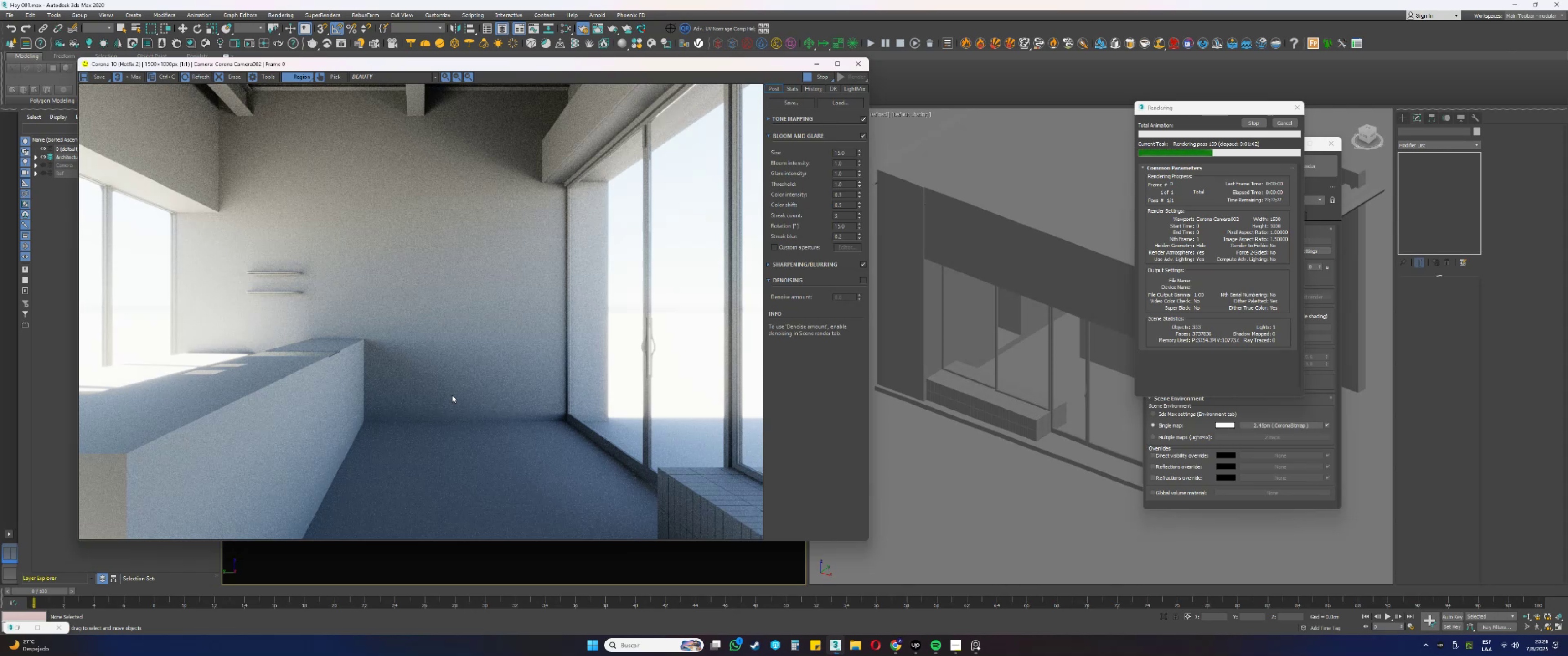 
wait(26.98)
 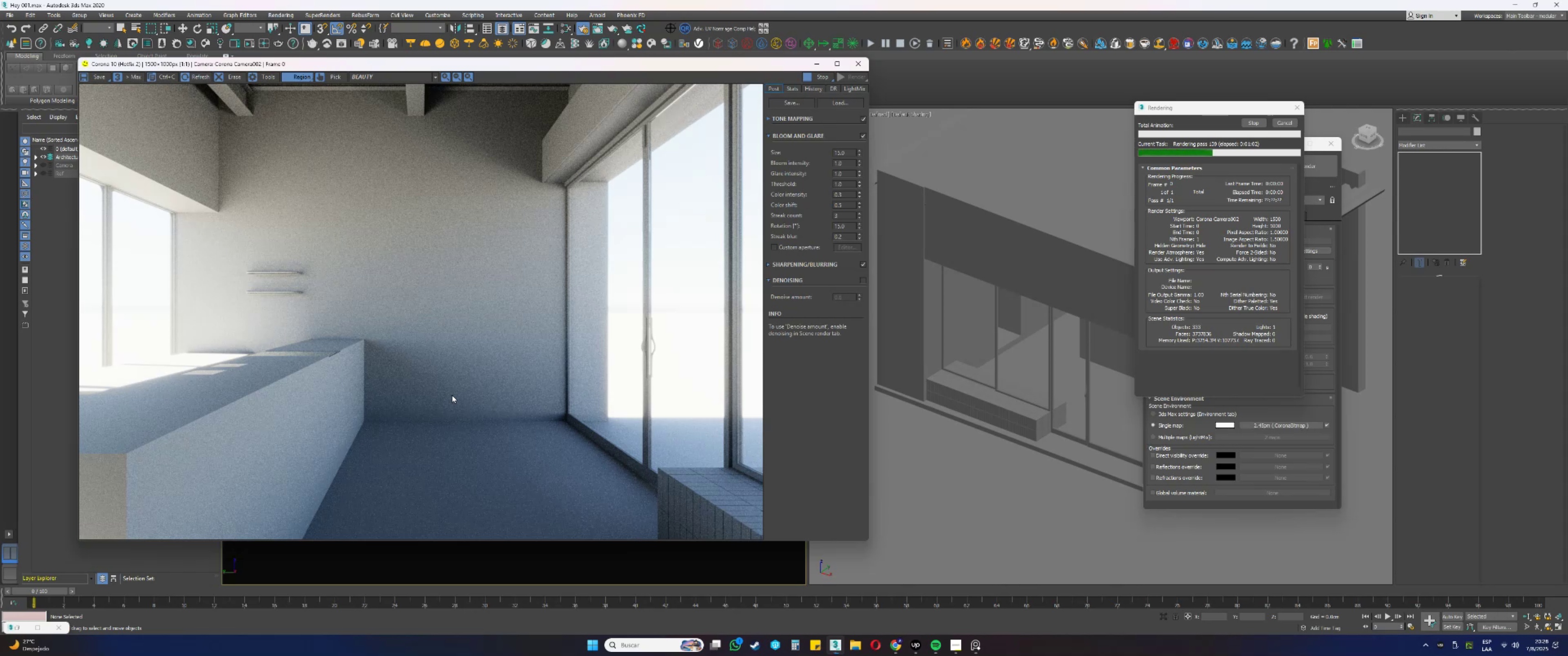 
left_click([1280, 123])
 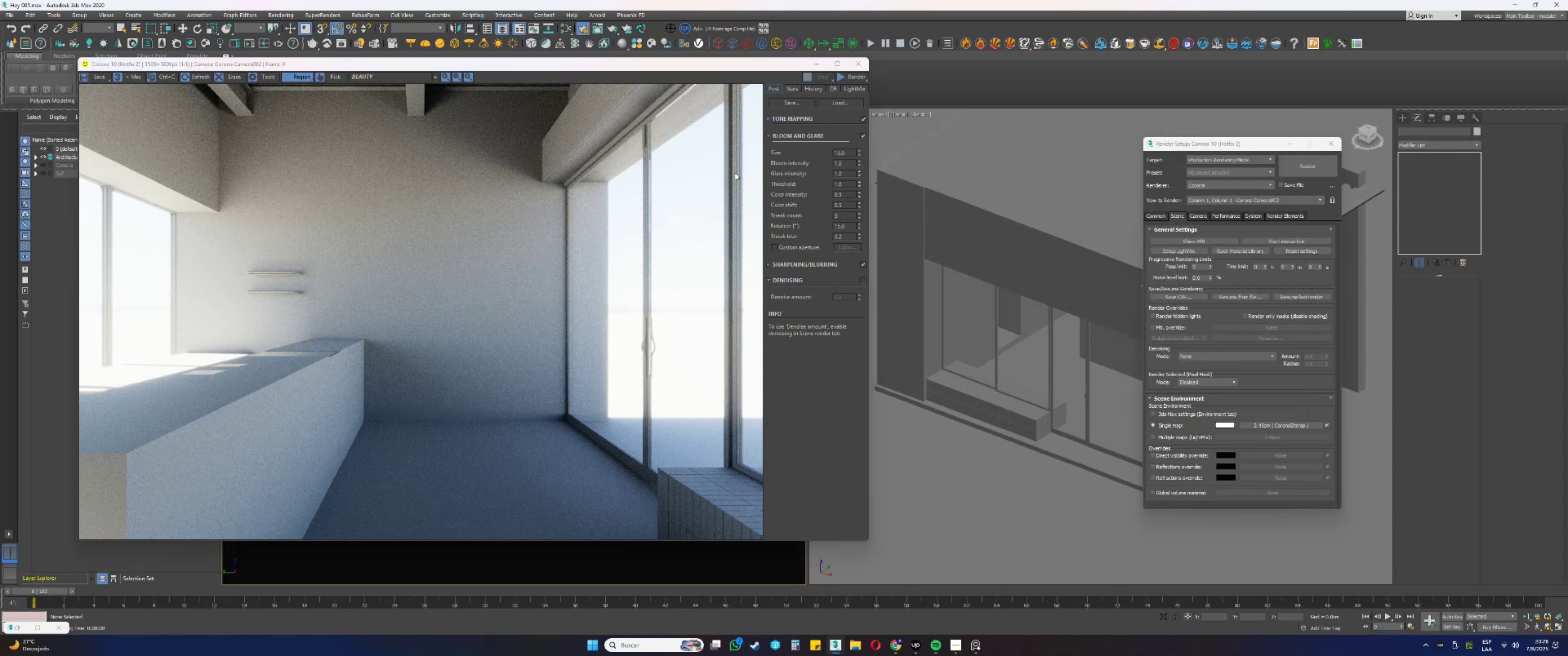 
scroll: coordinate [654, 113], scroll_direction: up, amount: 3.0
 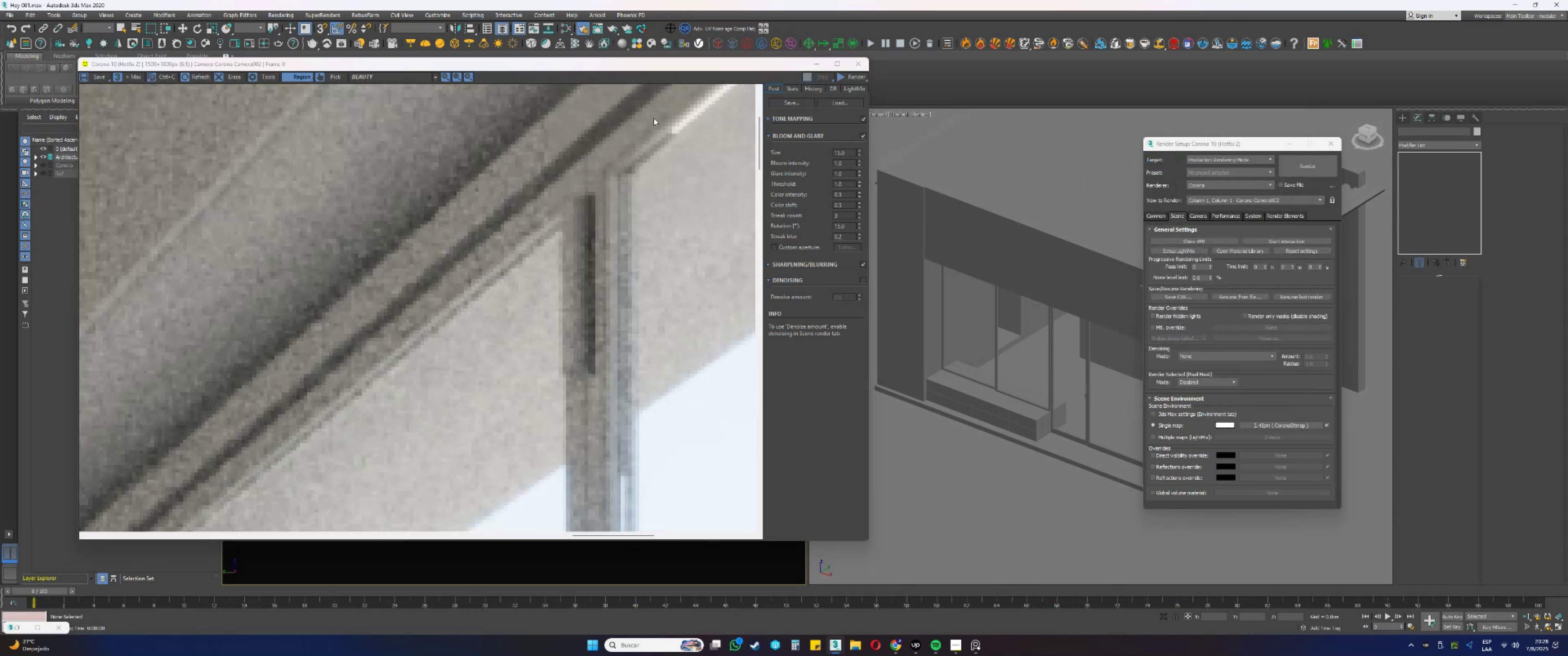 
scroll: coordinate [654, 118], scroll_direction: down, amount: 3.0
 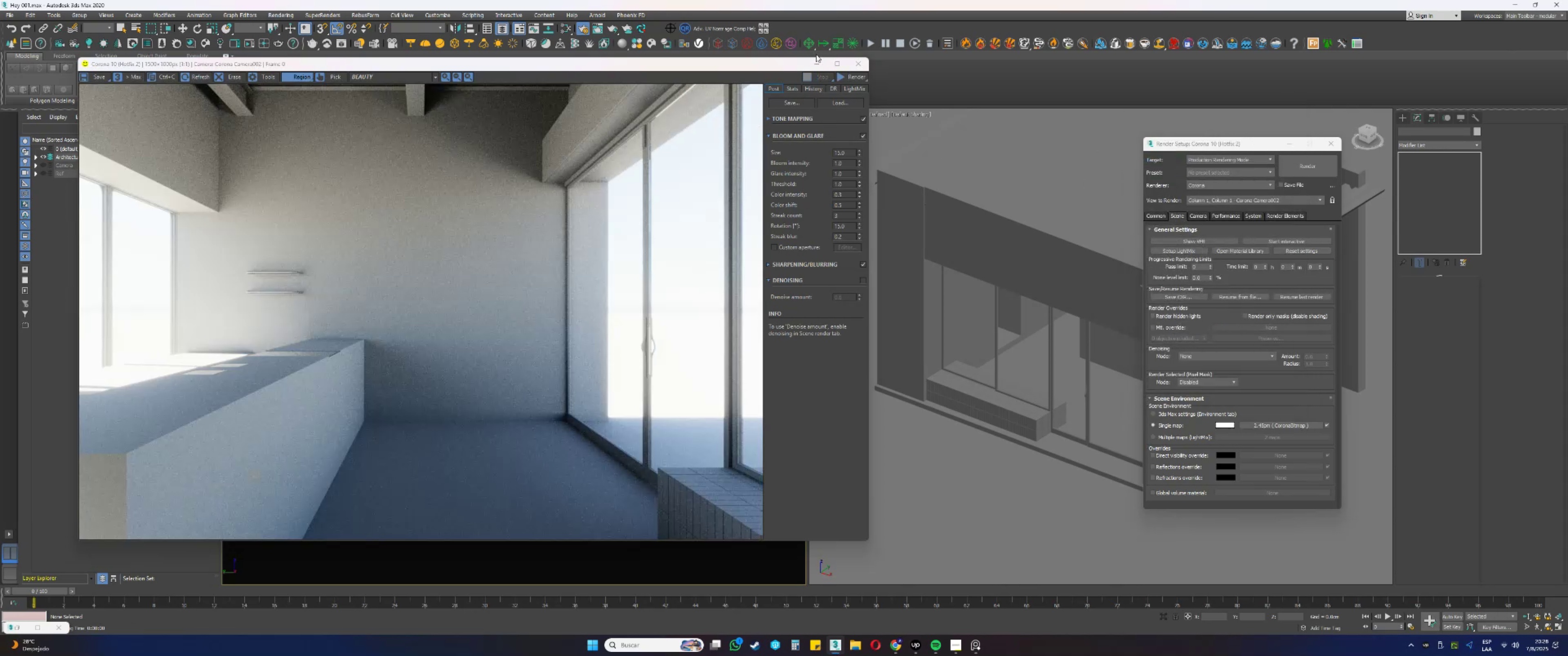 
left_click([816, 61])
 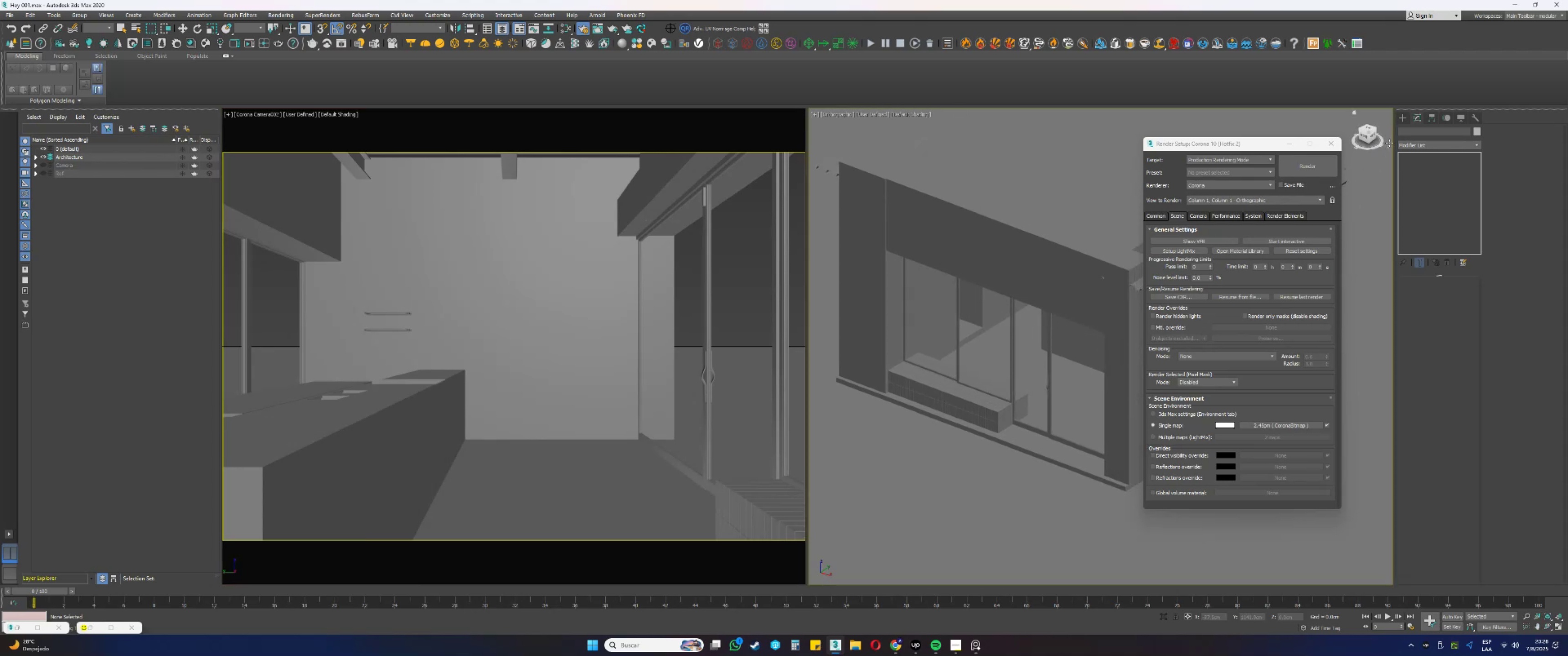 
left_click([1336, 142])
 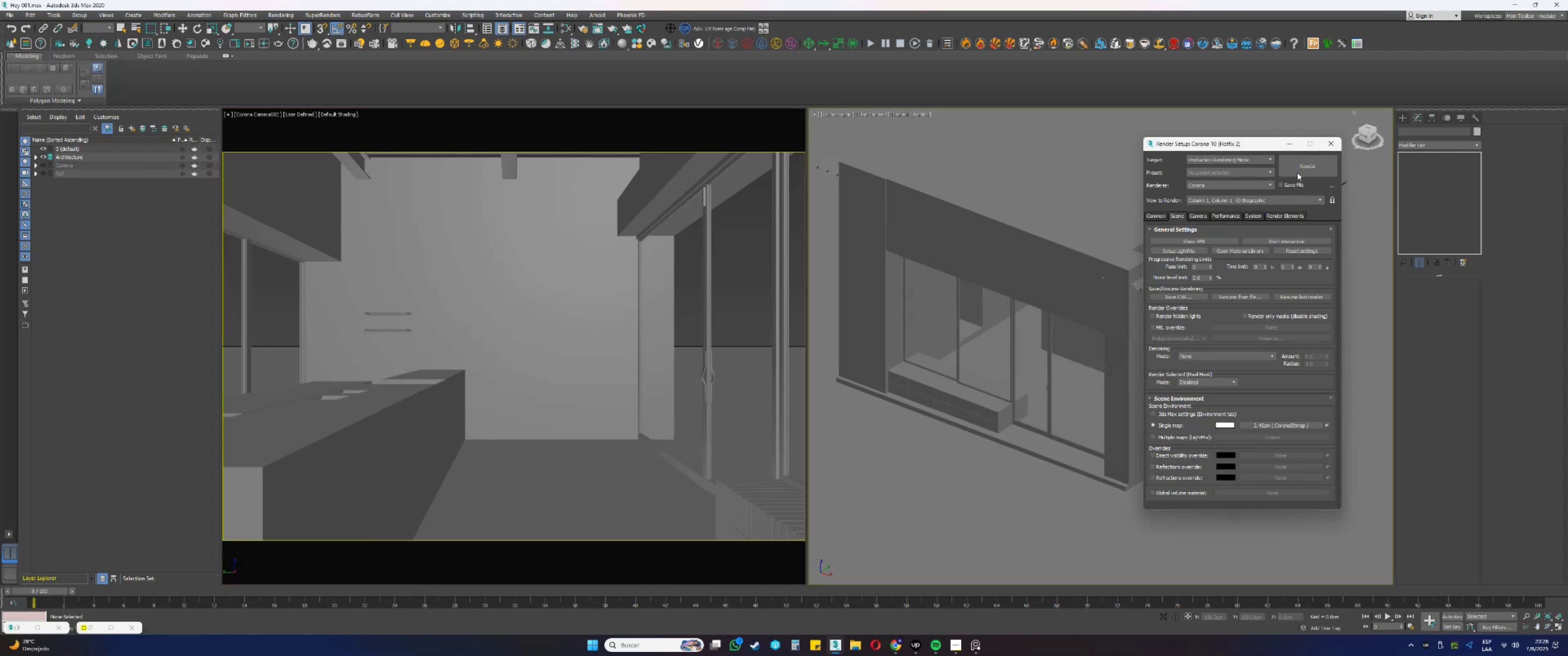 
hold_key(key=AltLeft, duration=0.58)
 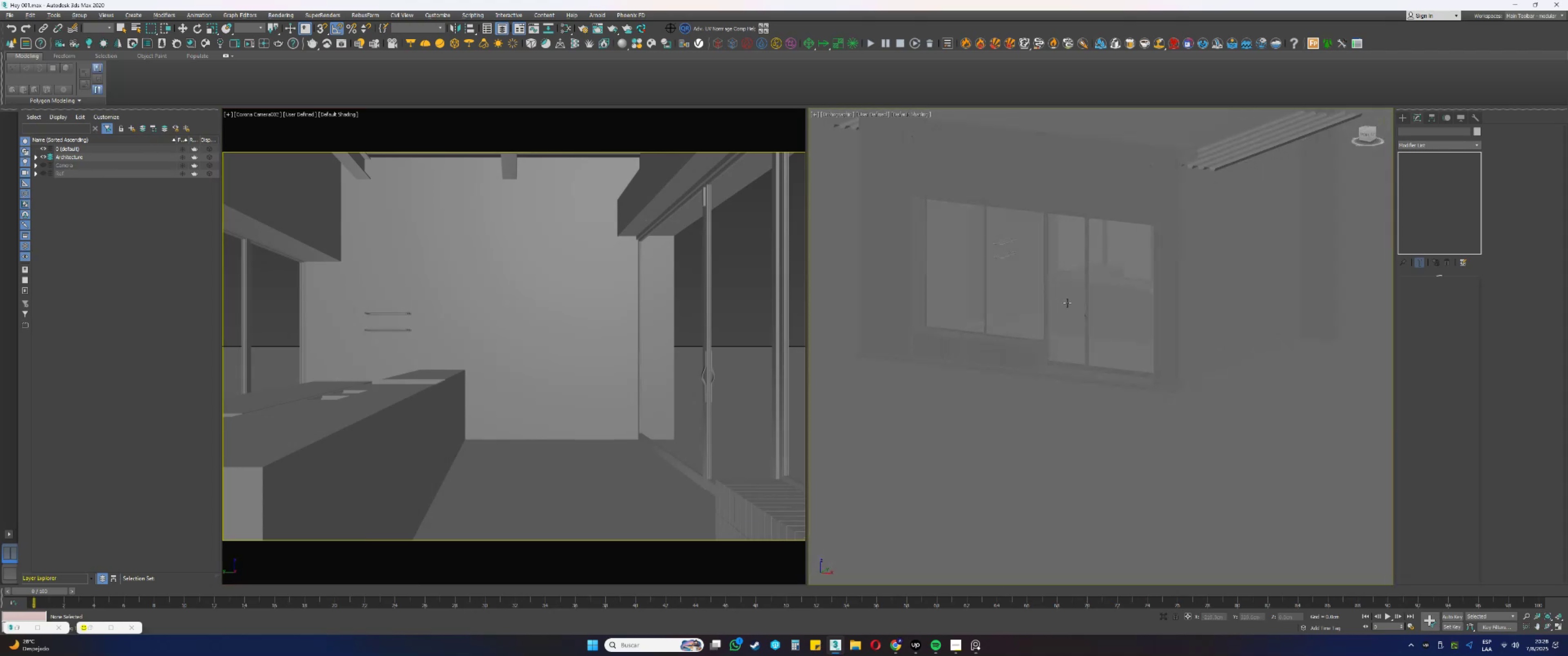 
hold_key(key=AltLeft, duration=0.4)
 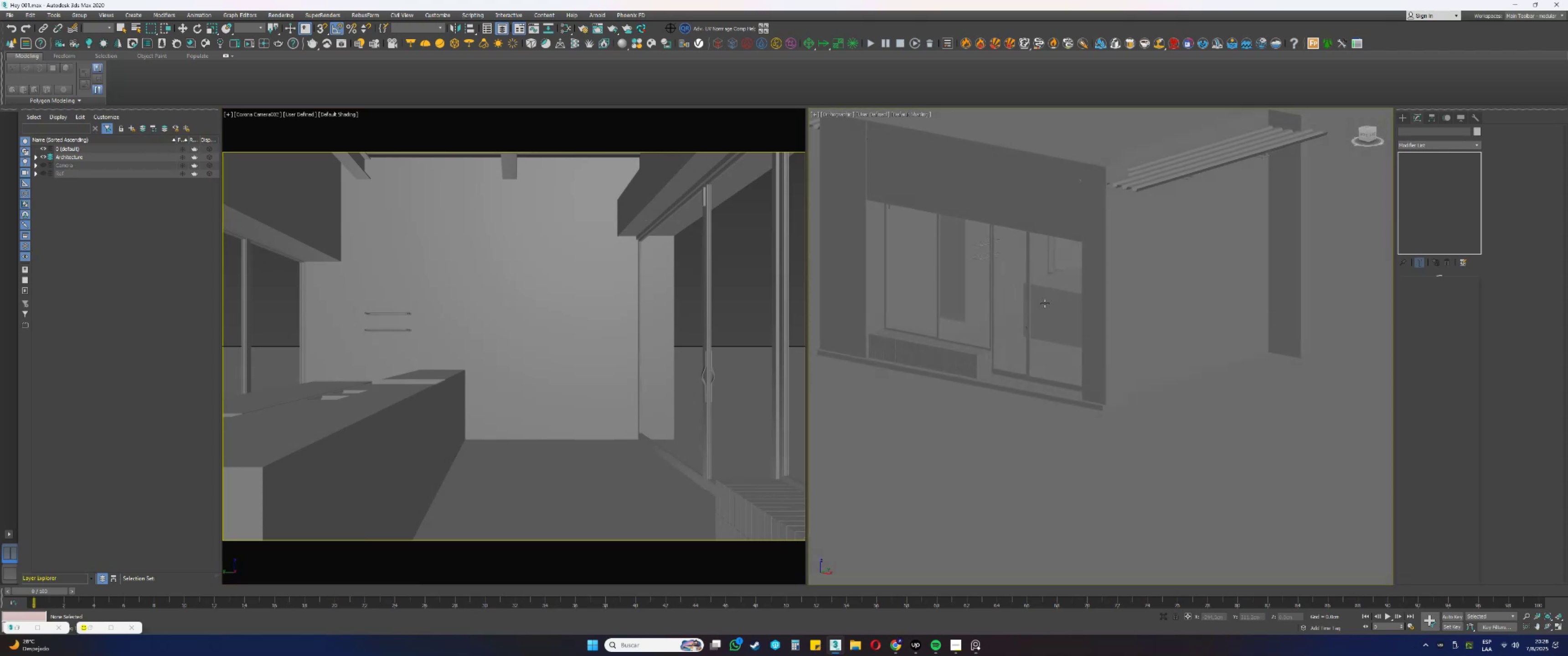 
scroll: coordinate [1005, 261], scroll_direction: up, amount: 2.0
 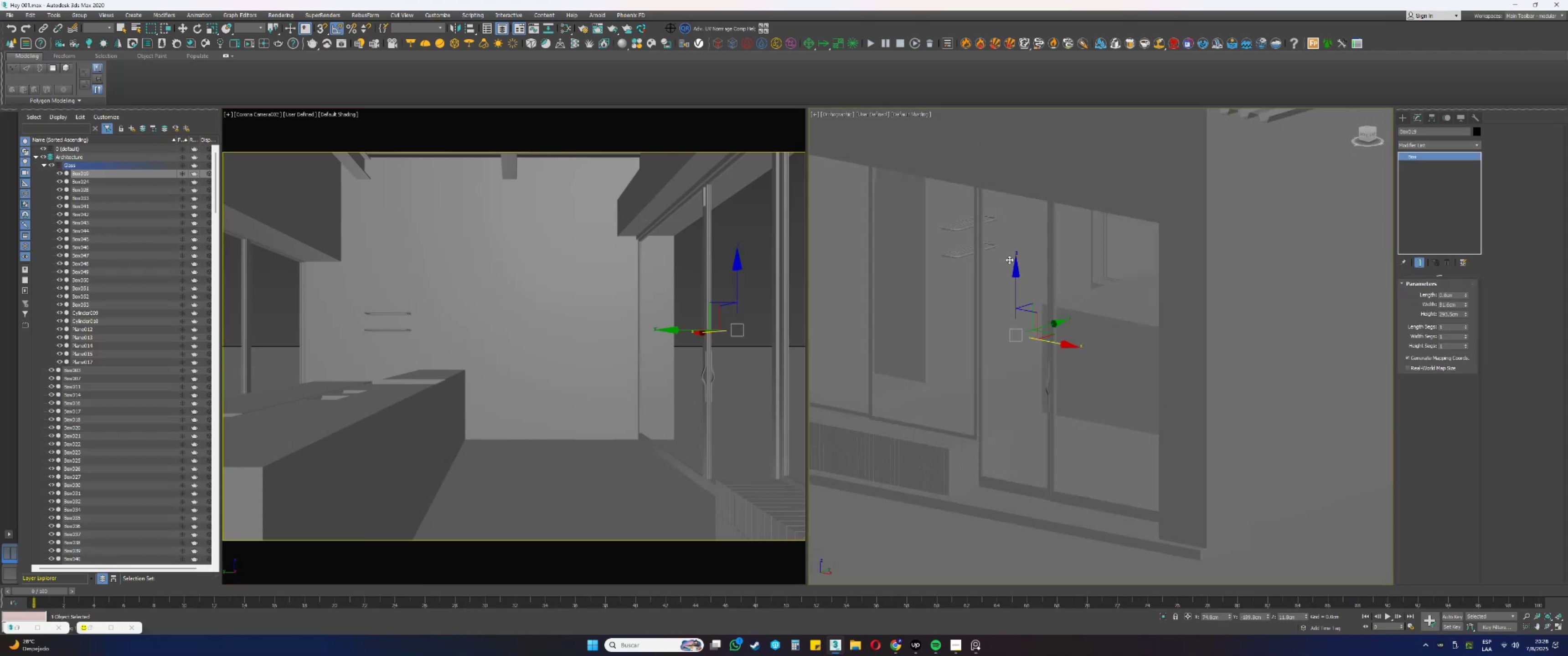 
hold_key(key=AltLeft, duration=0.78)
 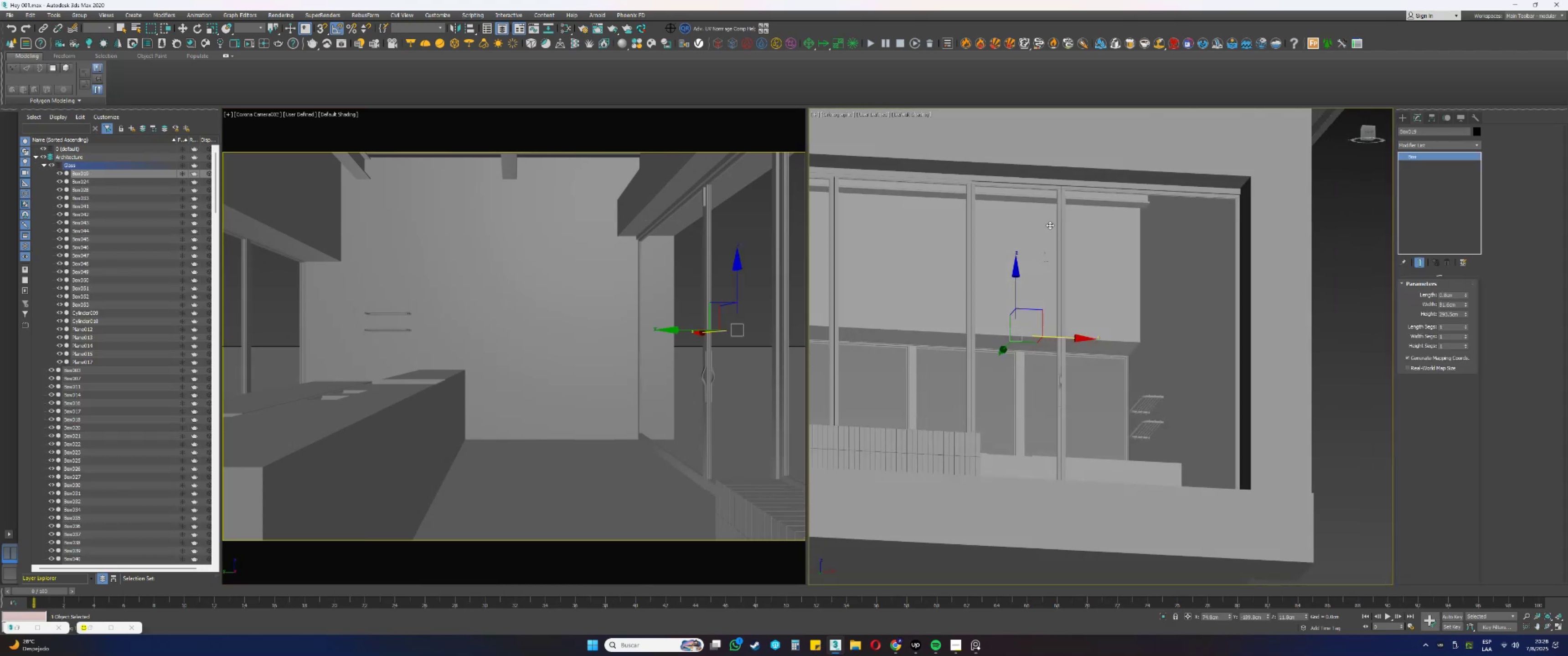 
key(F3)
 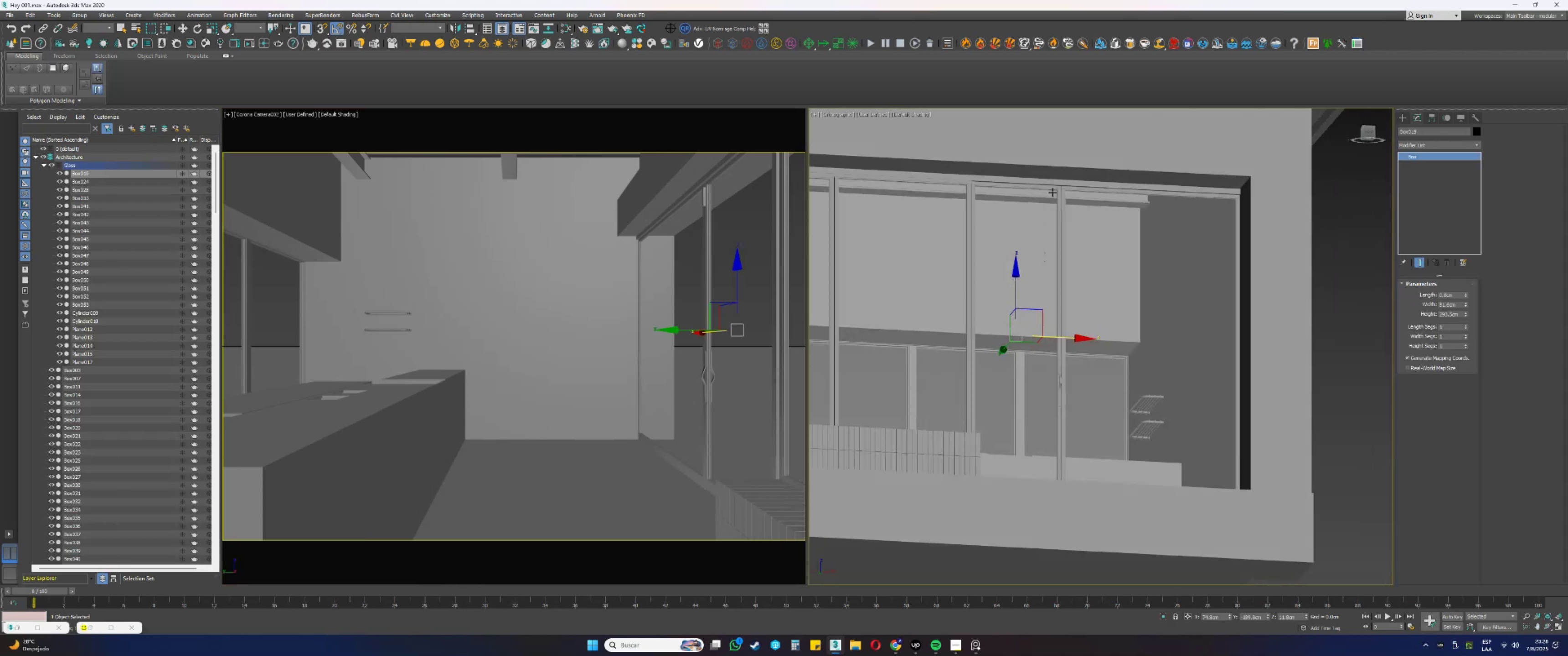 
scroll: coordinate [1056, 191], scroll_direction: up, amount: 3.0
 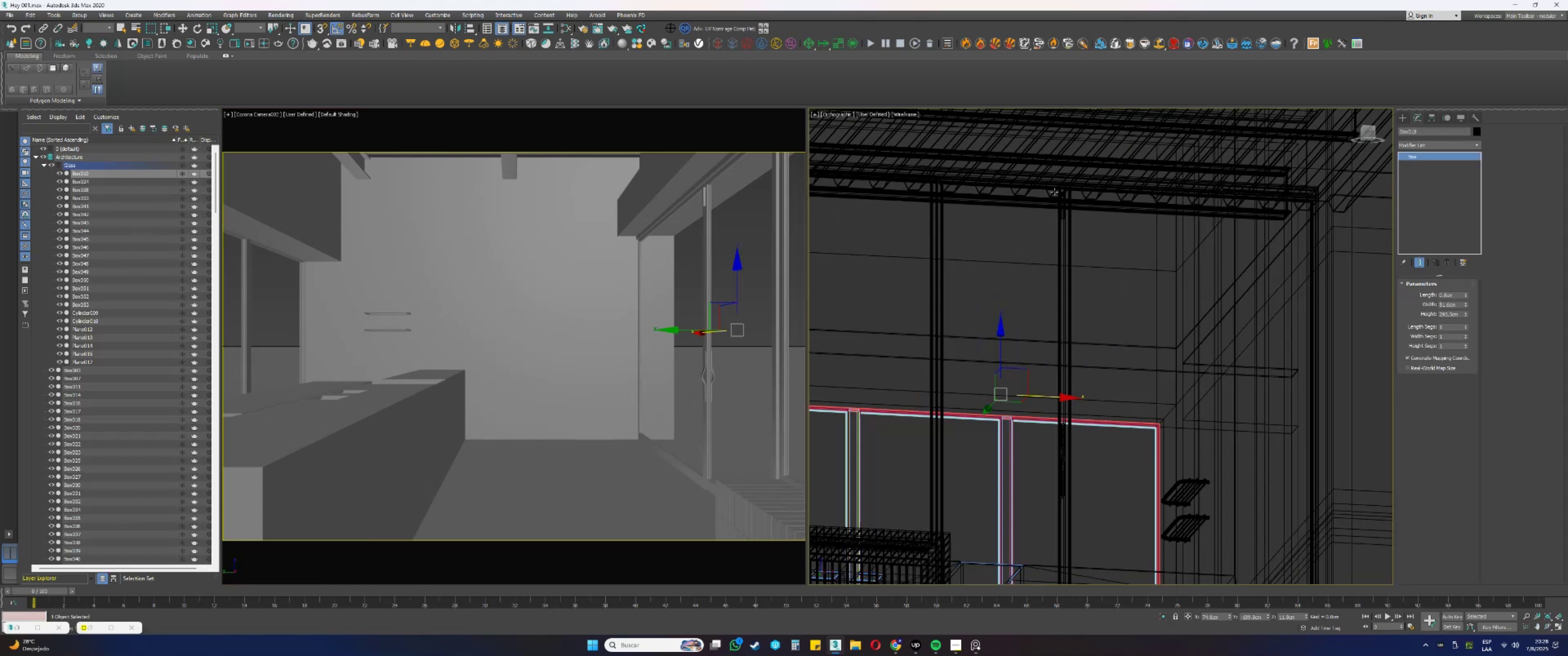 
hold_key(key=AltLeft, duration=0.39)
 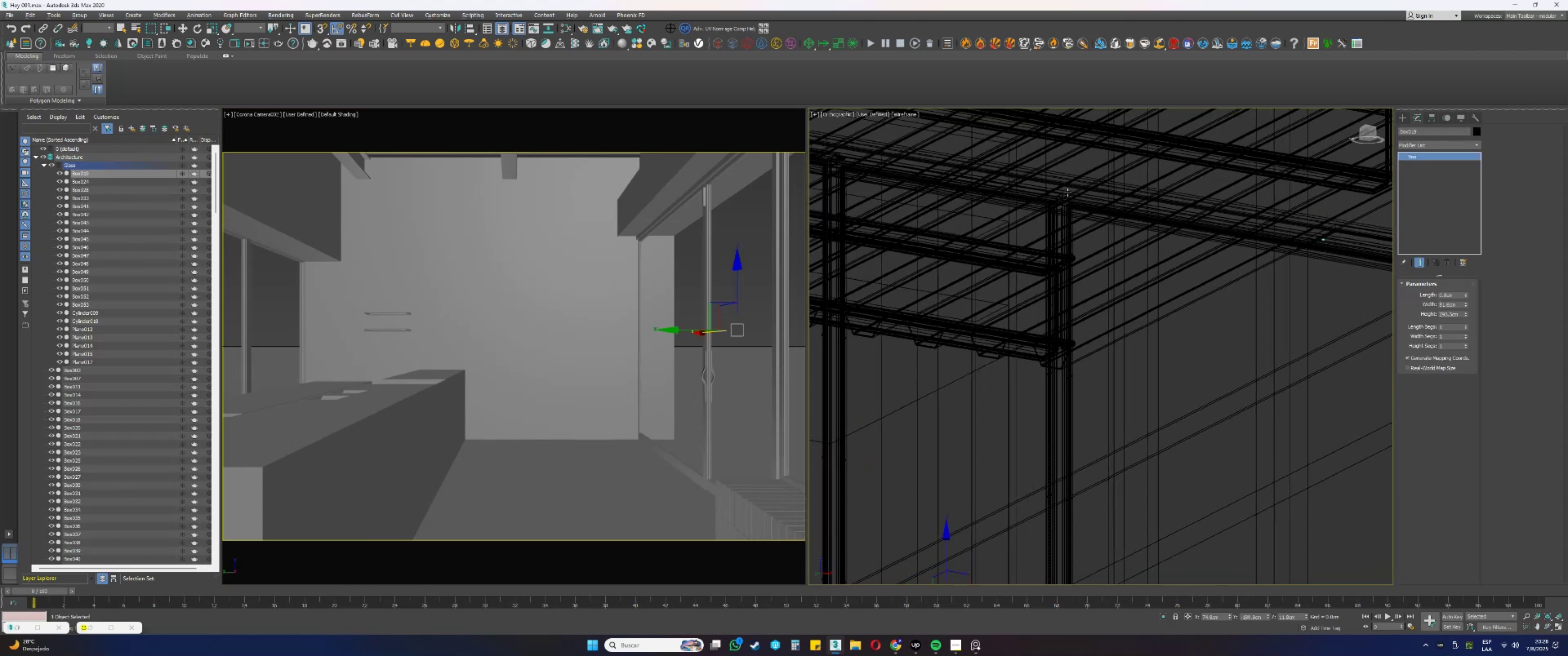 
key(F3)
 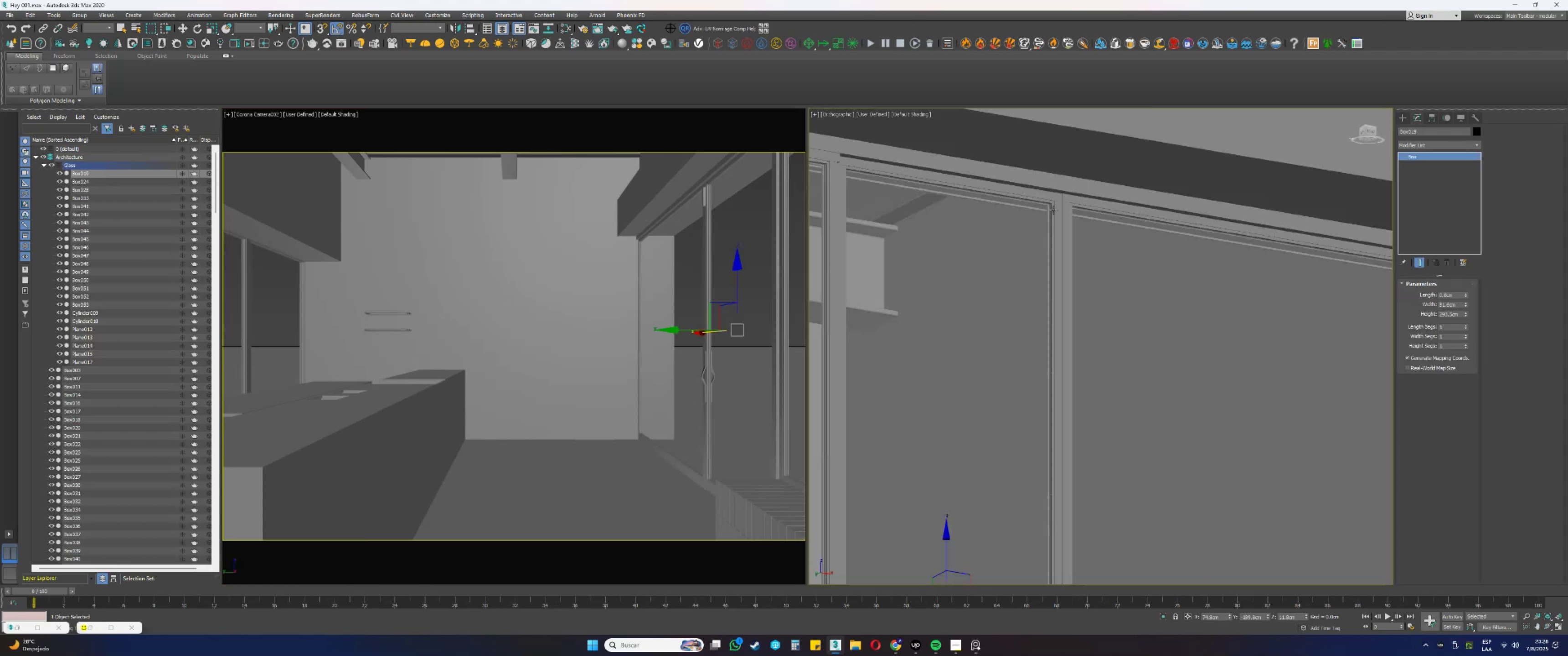 
key(F4)
 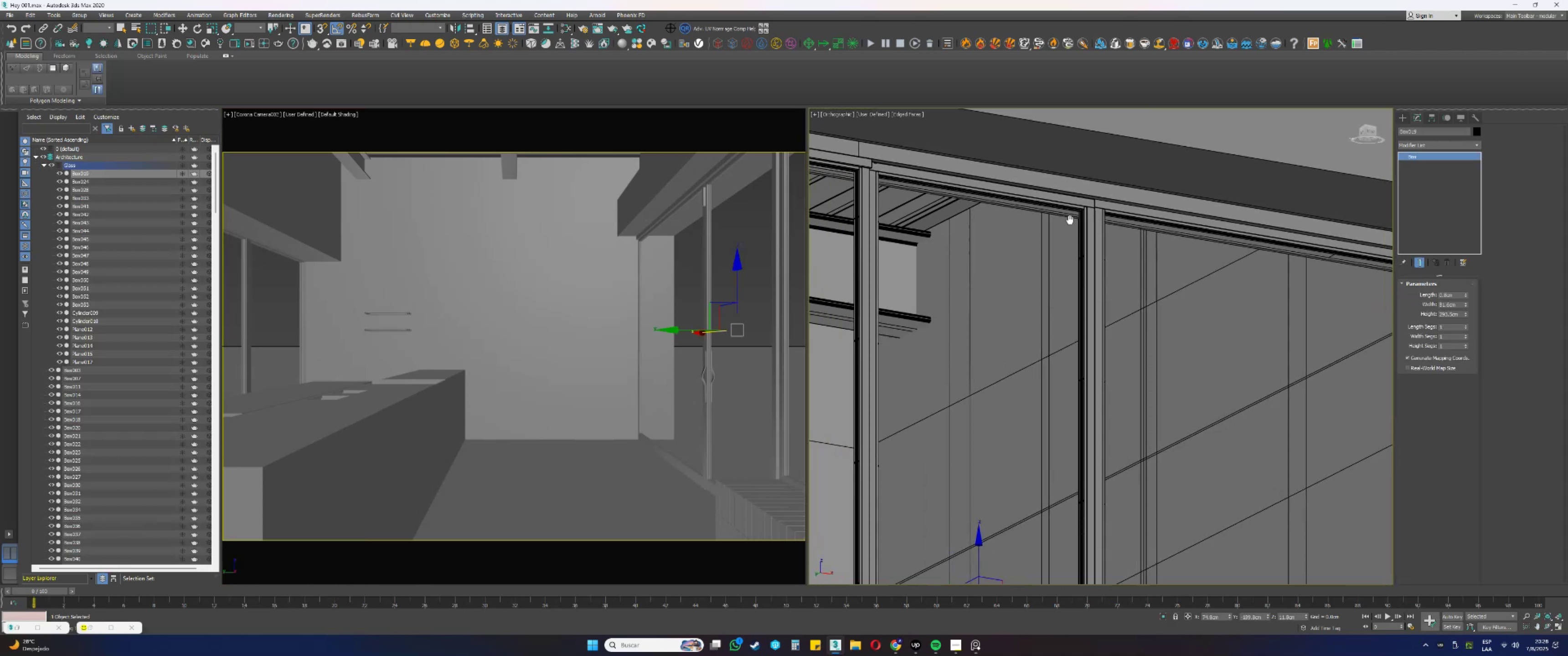 
left_click([1036, 239])
 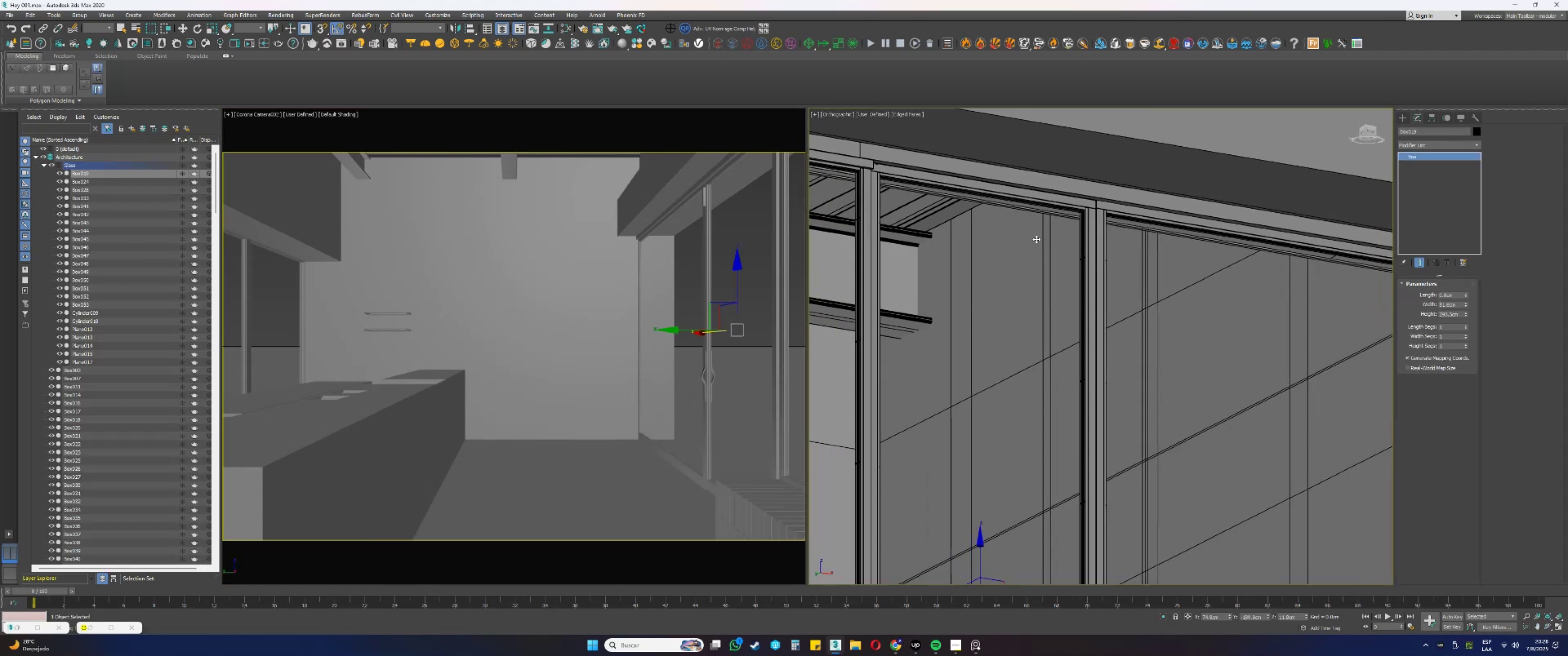 
hold_key(key=AltLeft, duration=0.47)
 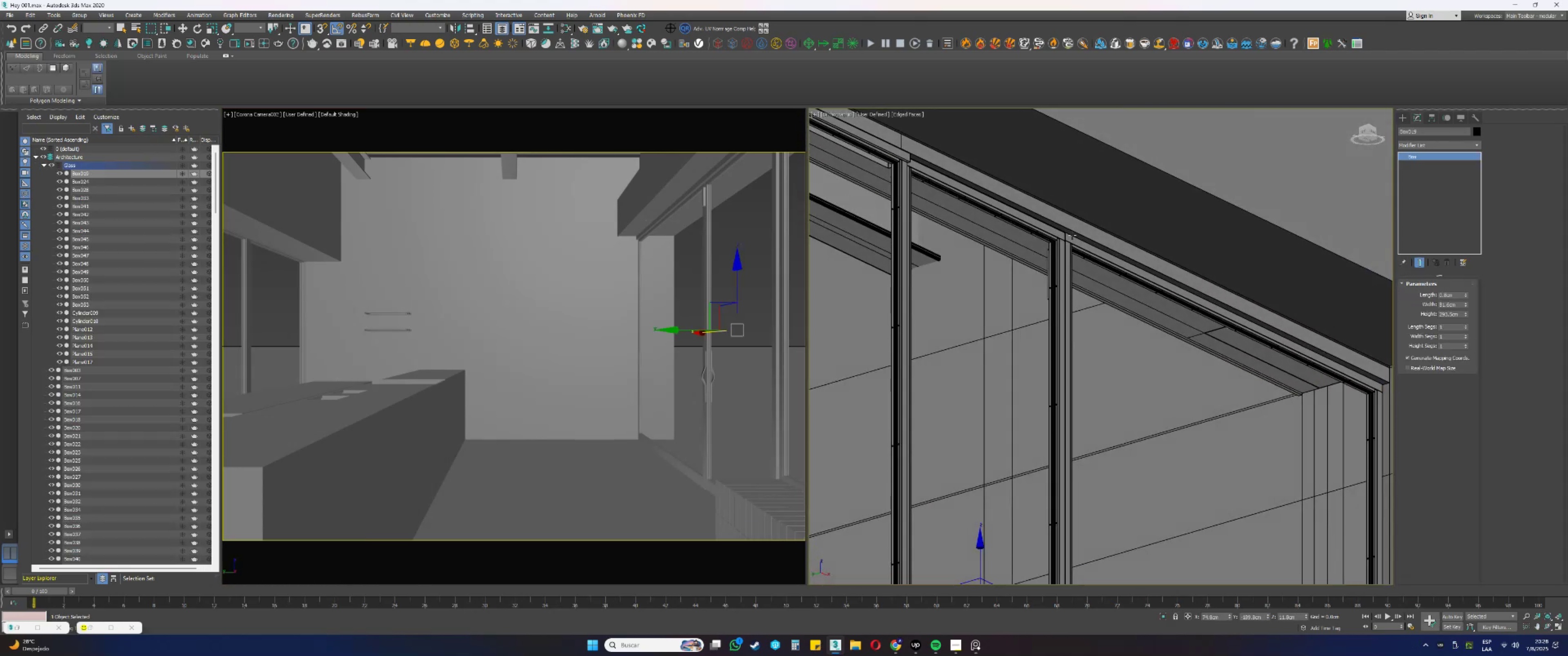 
scroll: coordinate [1064, 234], scroll_direction: up, amount: 6.0
 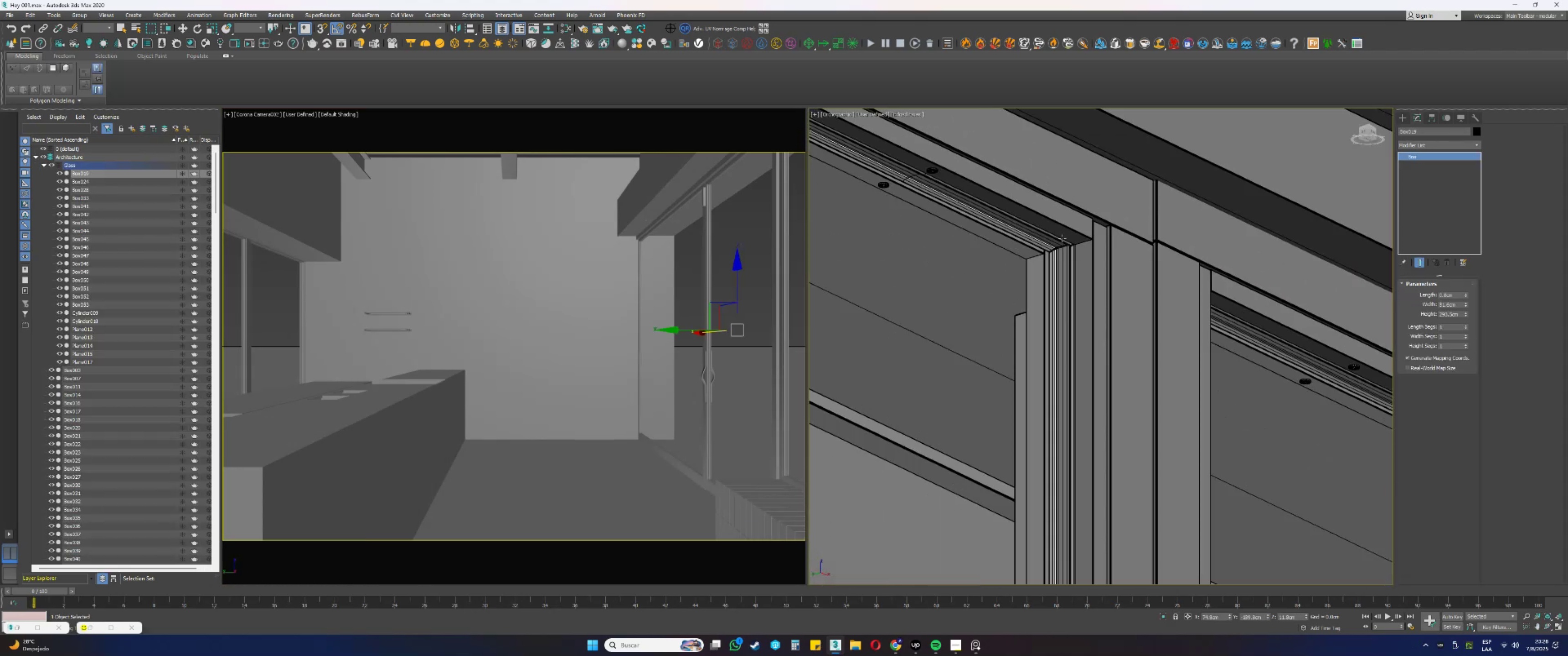 
key(F3)
 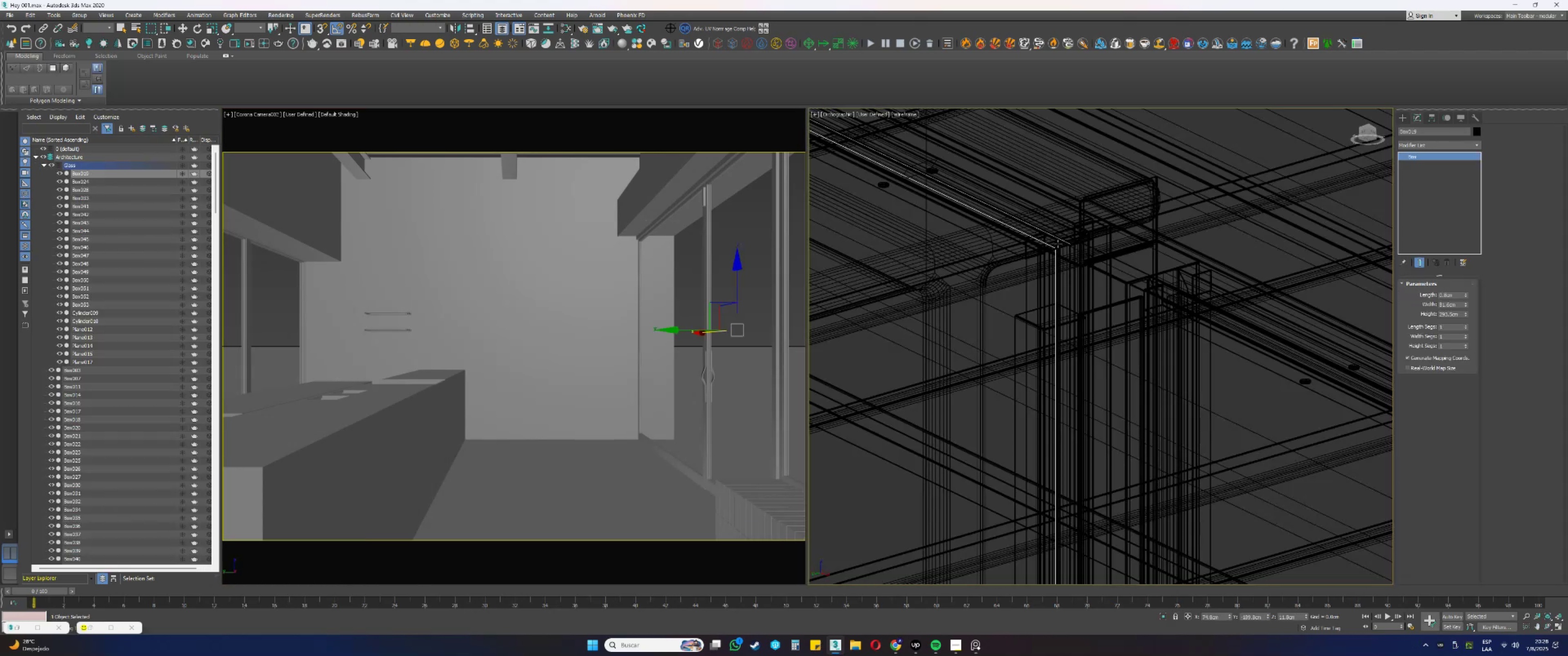 
scroll: coordinate [1085, 241], scroll_direction: up, amount: 7.0
 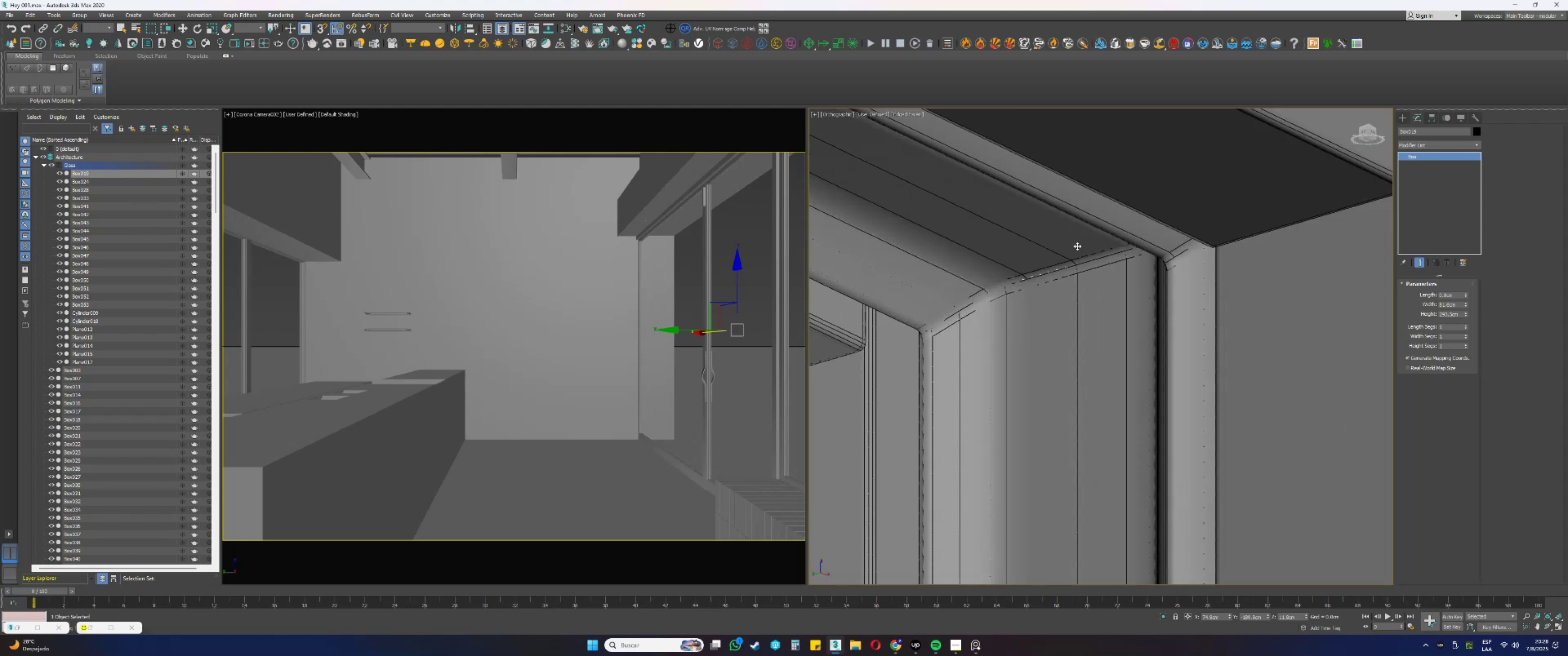 
key(F3)
 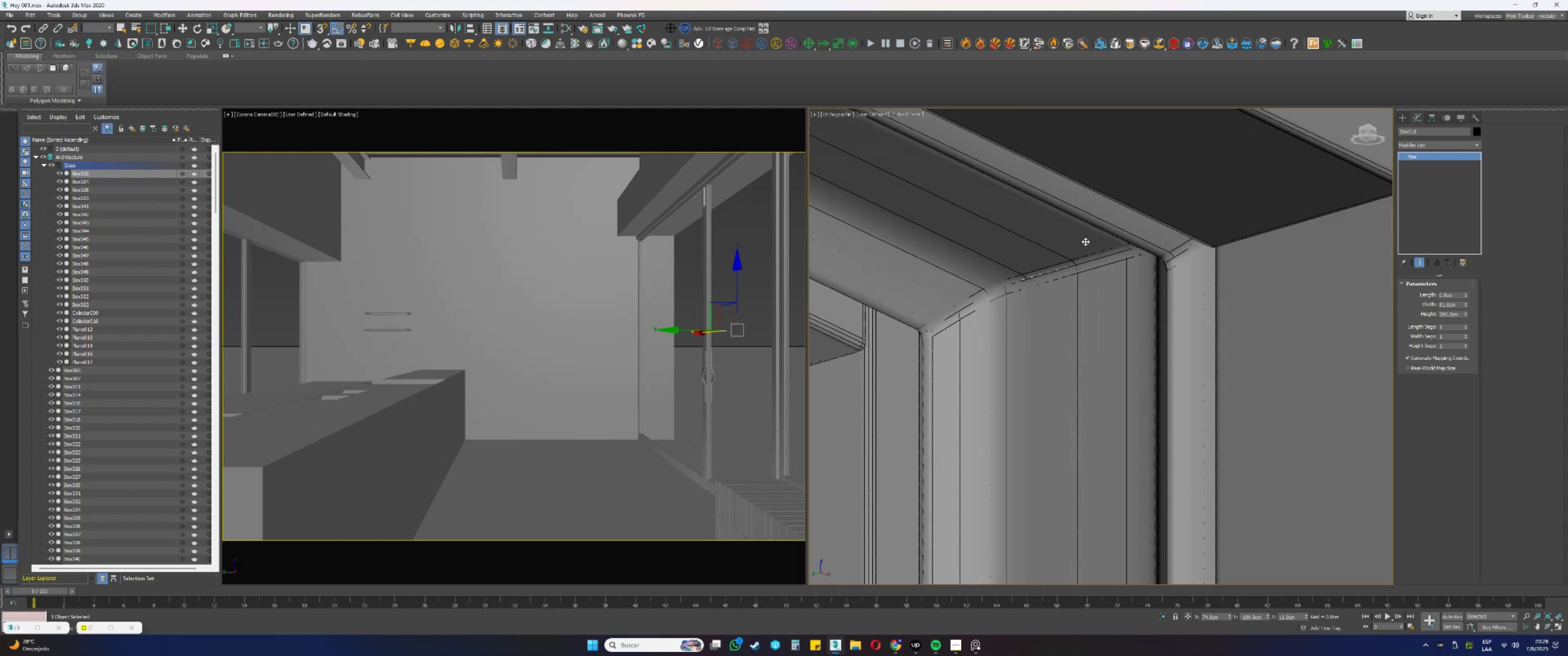 
scroll: coordinate [1077, 246], scroll_direction: down, amount: 4.0
 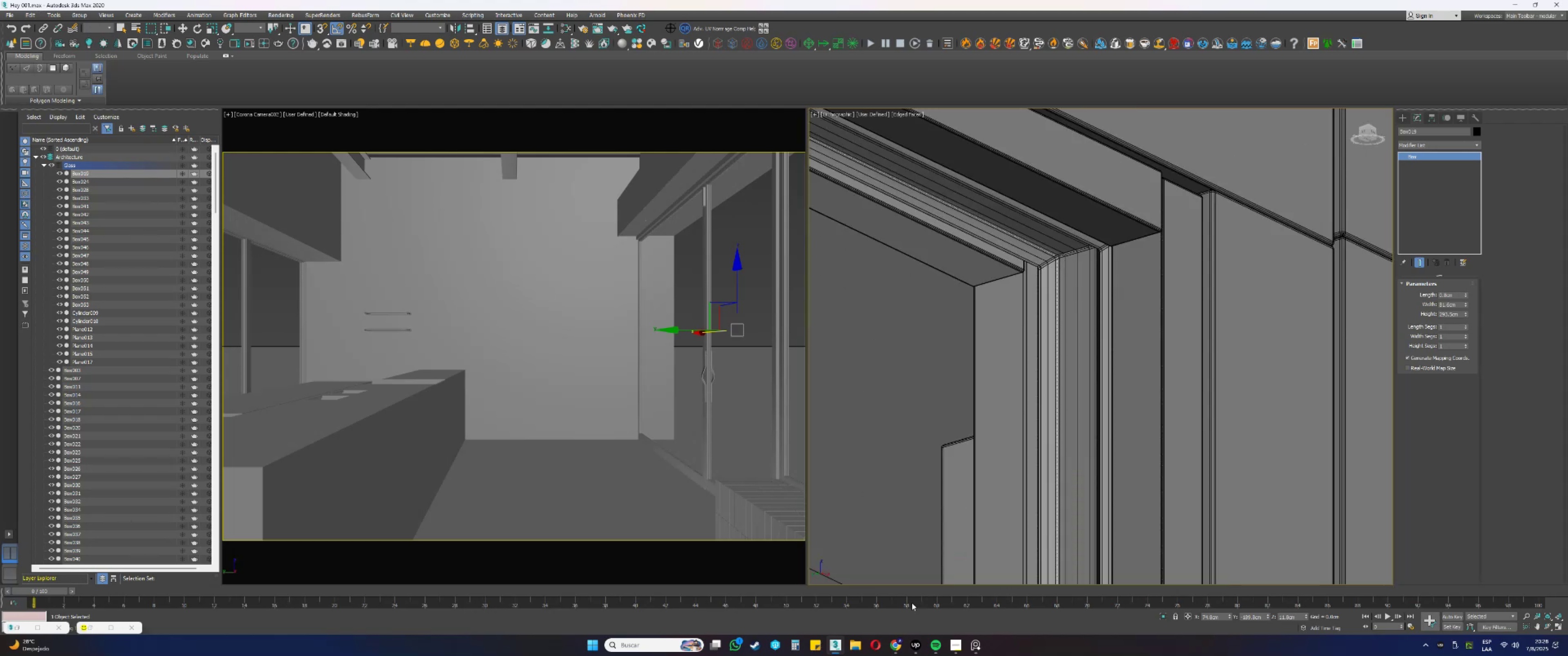 
left_click([974, 641])
 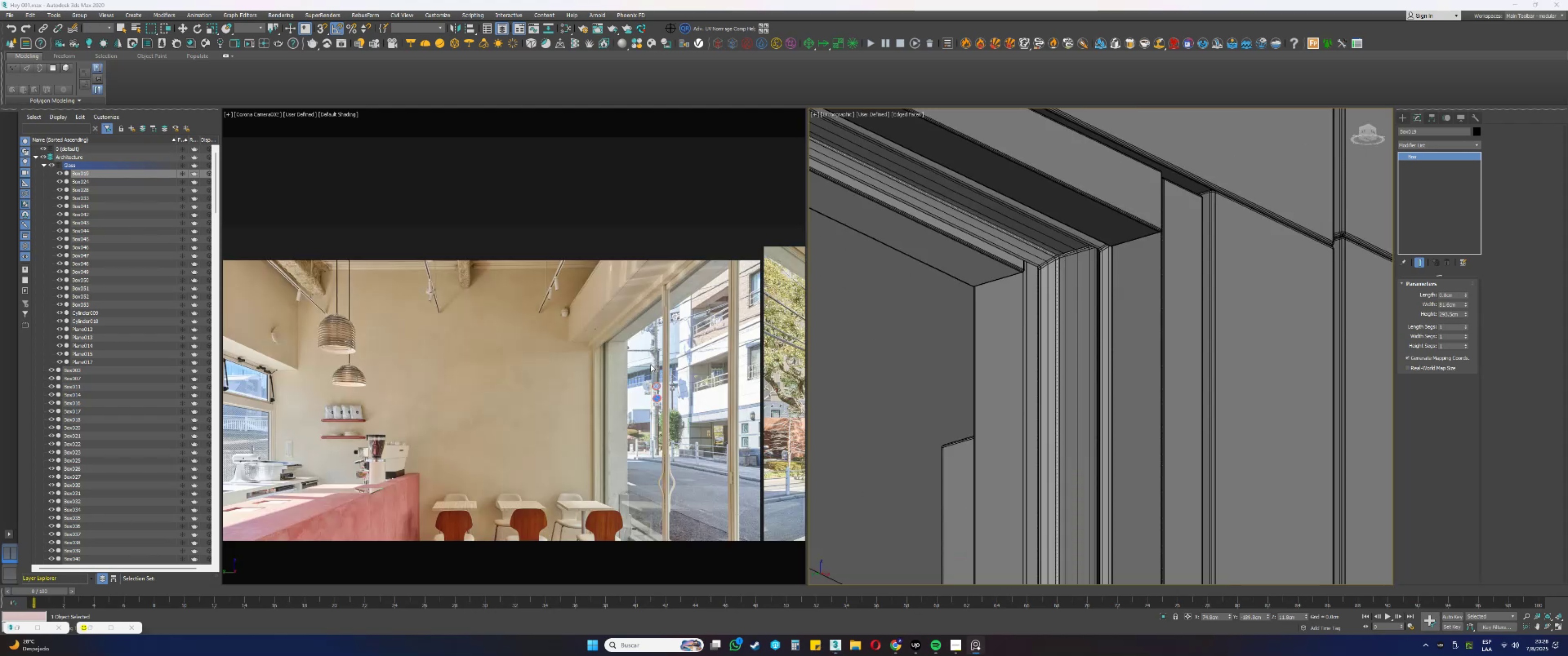 
scroll: coordinate [691, 264], scroll_direction: up, amount: 2.0
 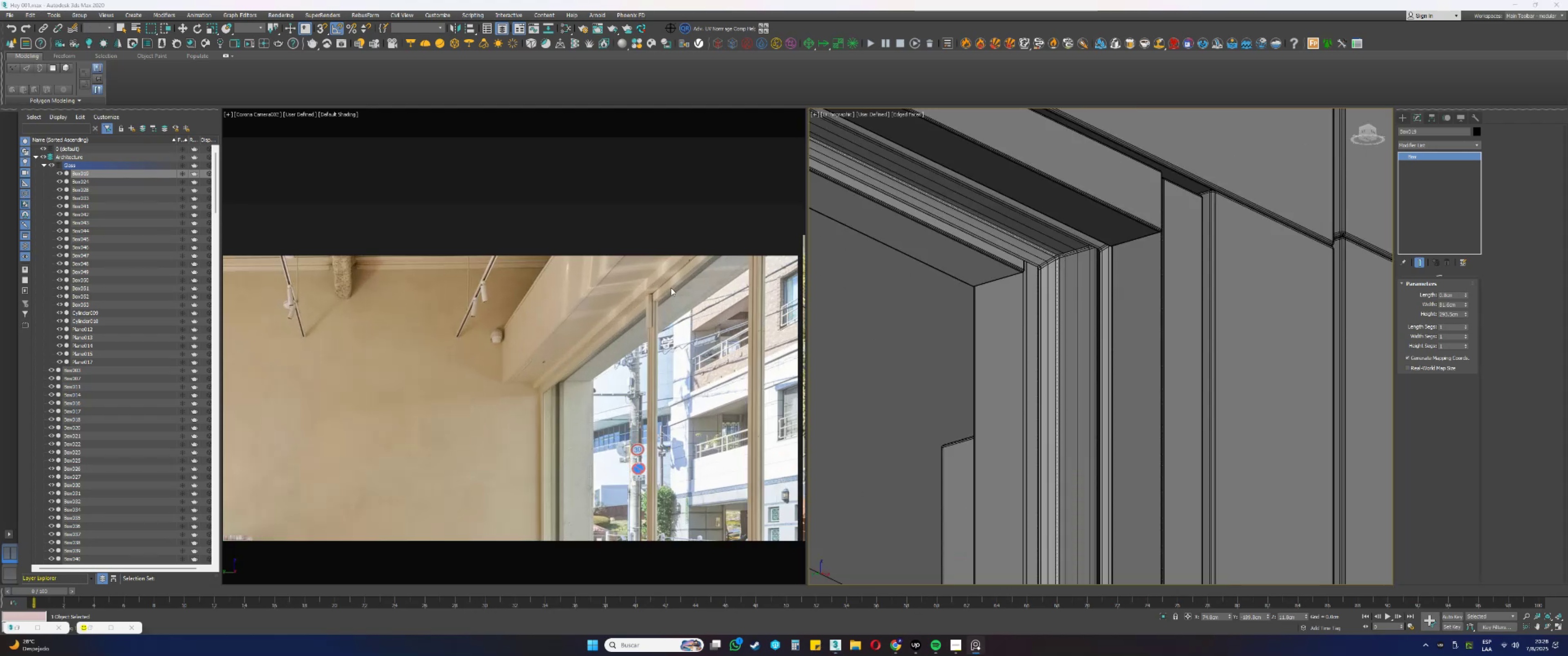 
scroll: coordinate [716, 269], scroll_direction: down, amount: 2.0
 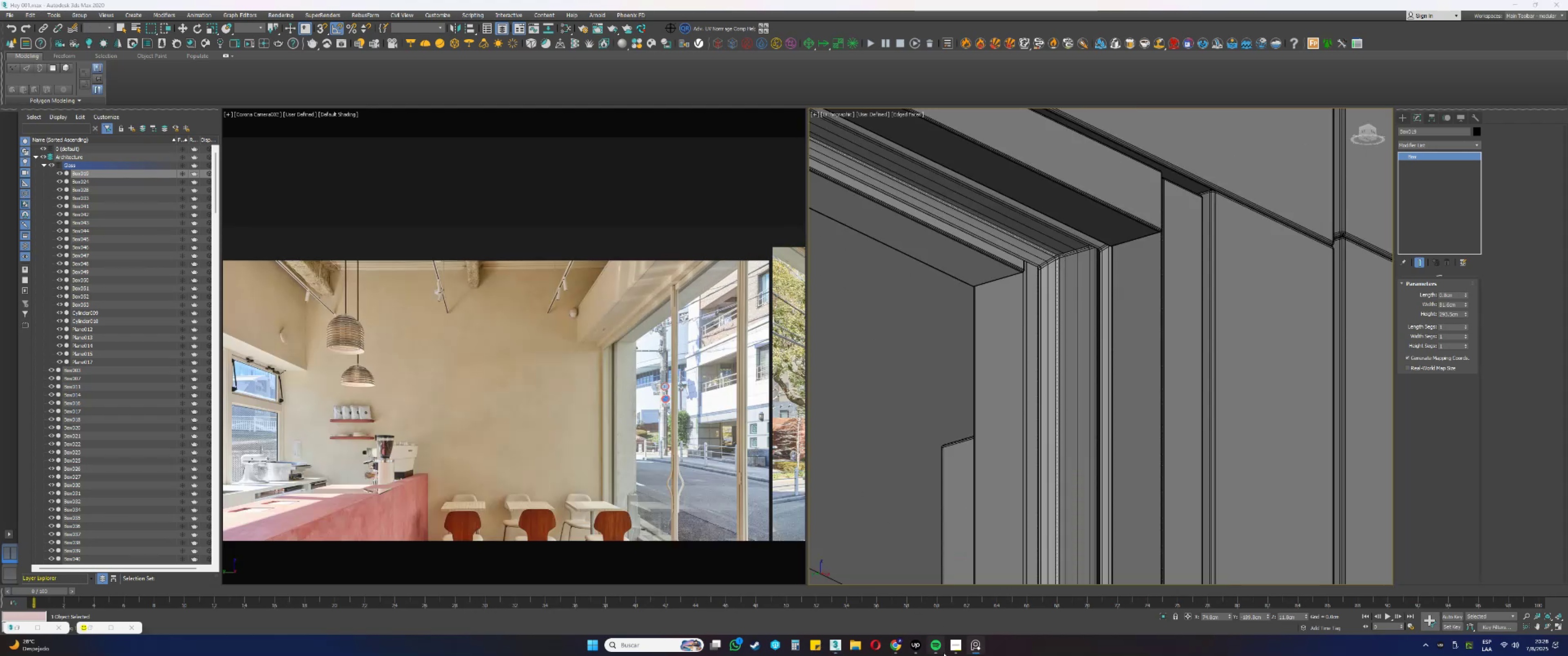 
mouse_move([936, 647])
 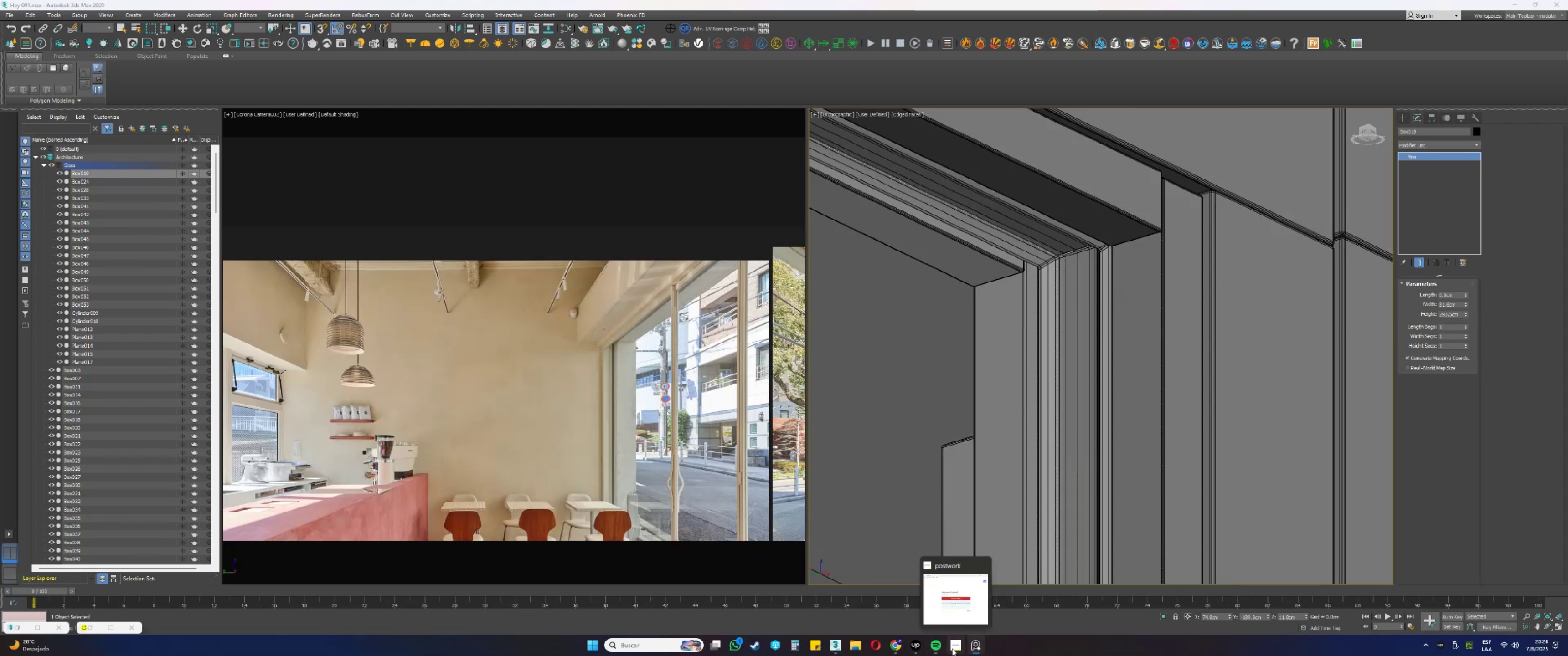 
mouse_move([970, 638])
 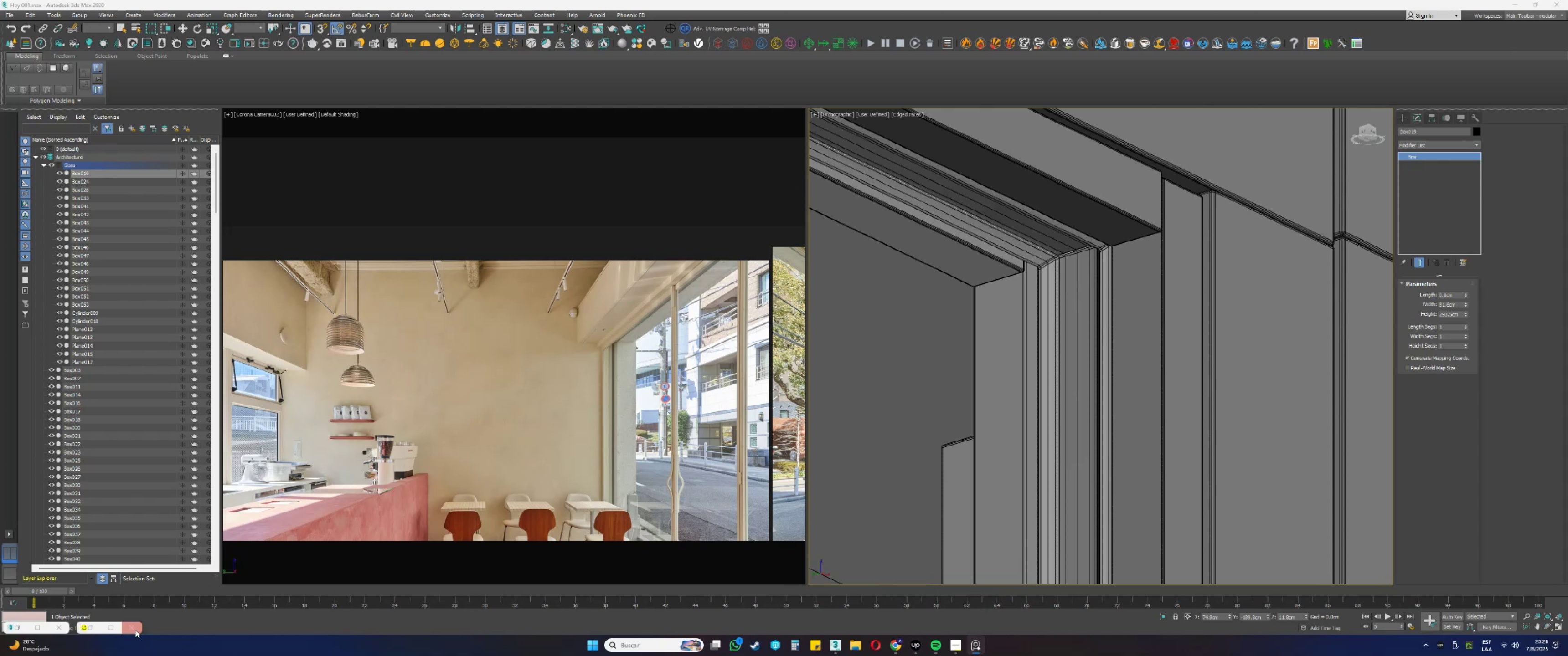 
left_click([89, 630])
 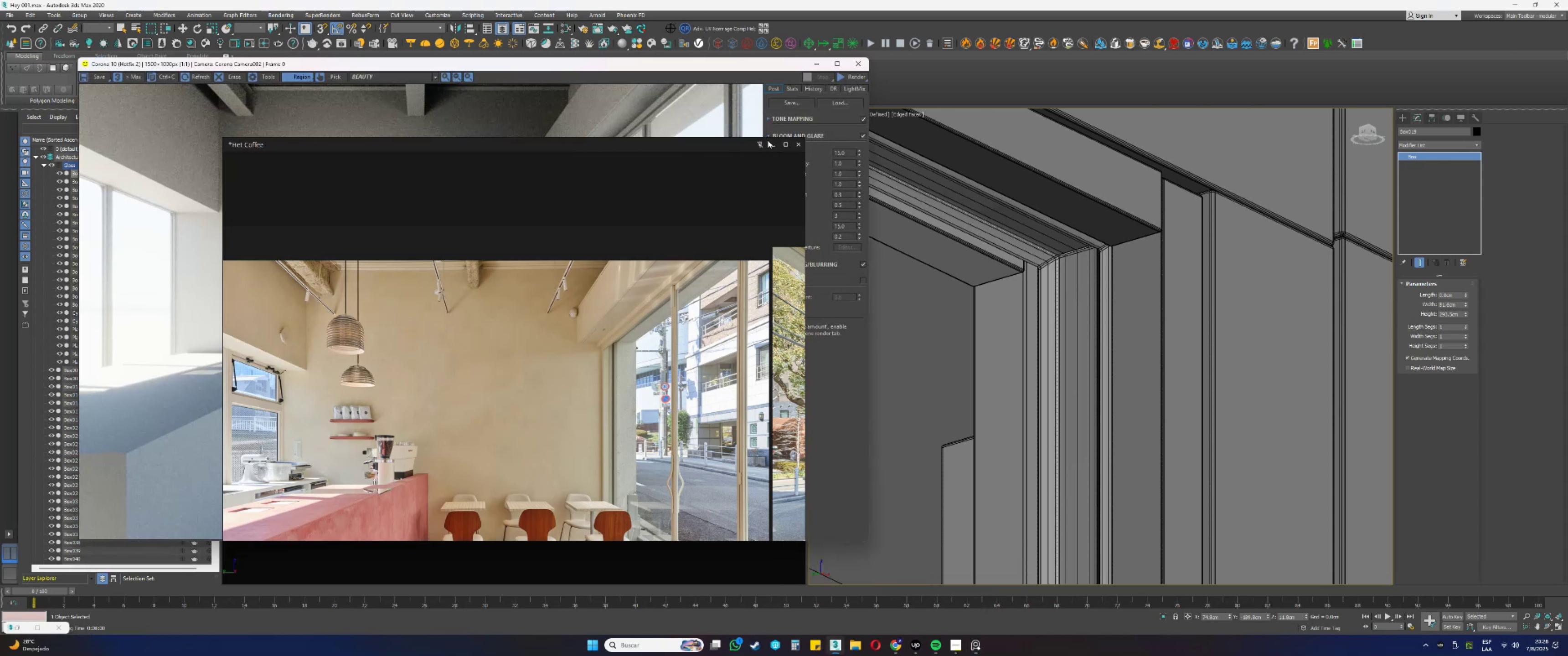 
left_click([774, 145])
 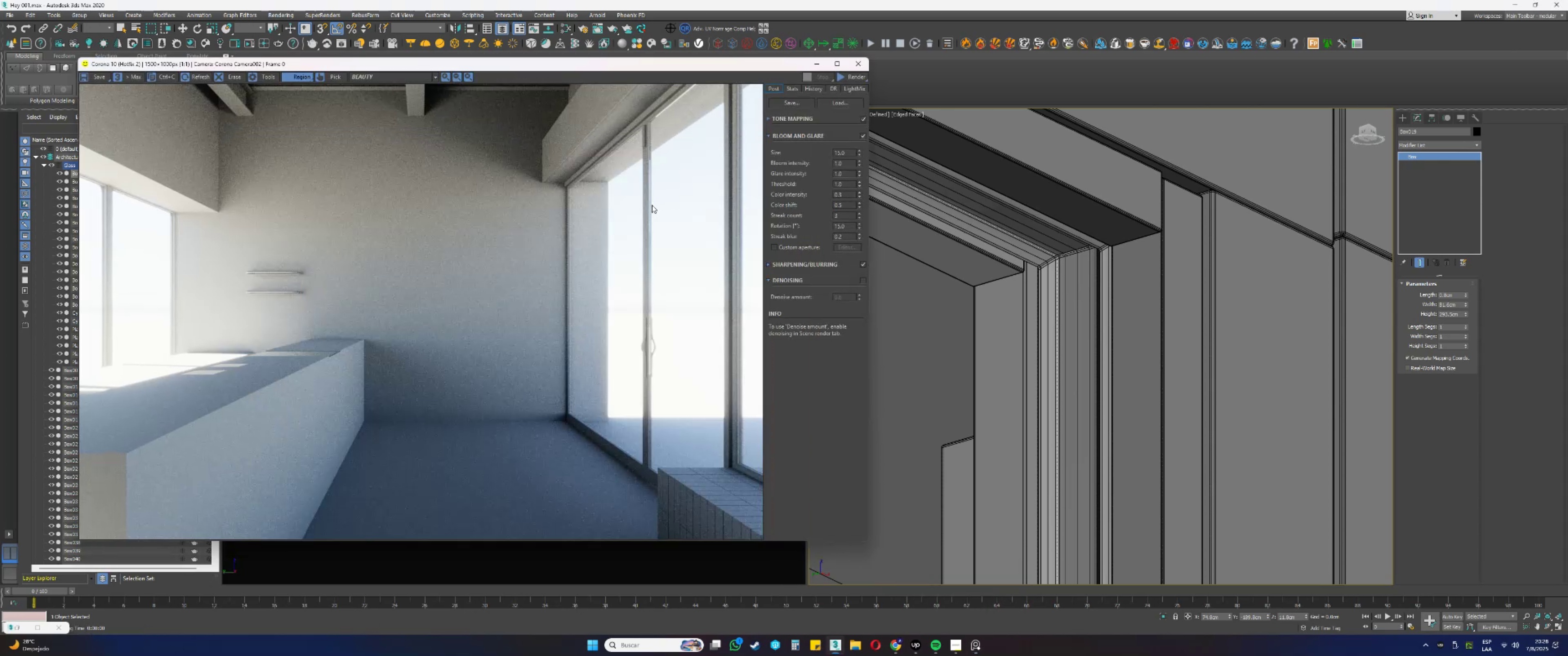 
scroll: coordinate [660, 100], scroll_direction: up, amount: 4.0
 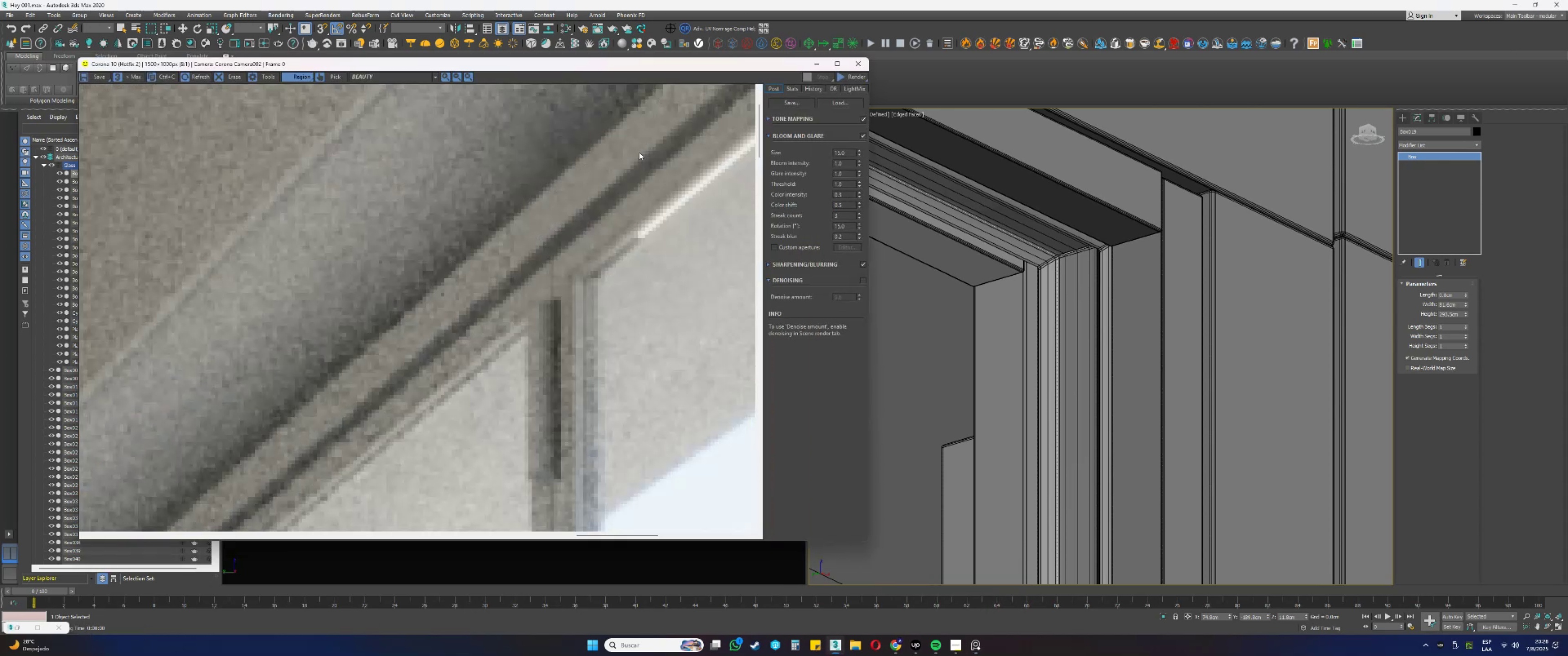 
scroll: coordinate [619, 175], scroll_direction: down, amount: 1.0
 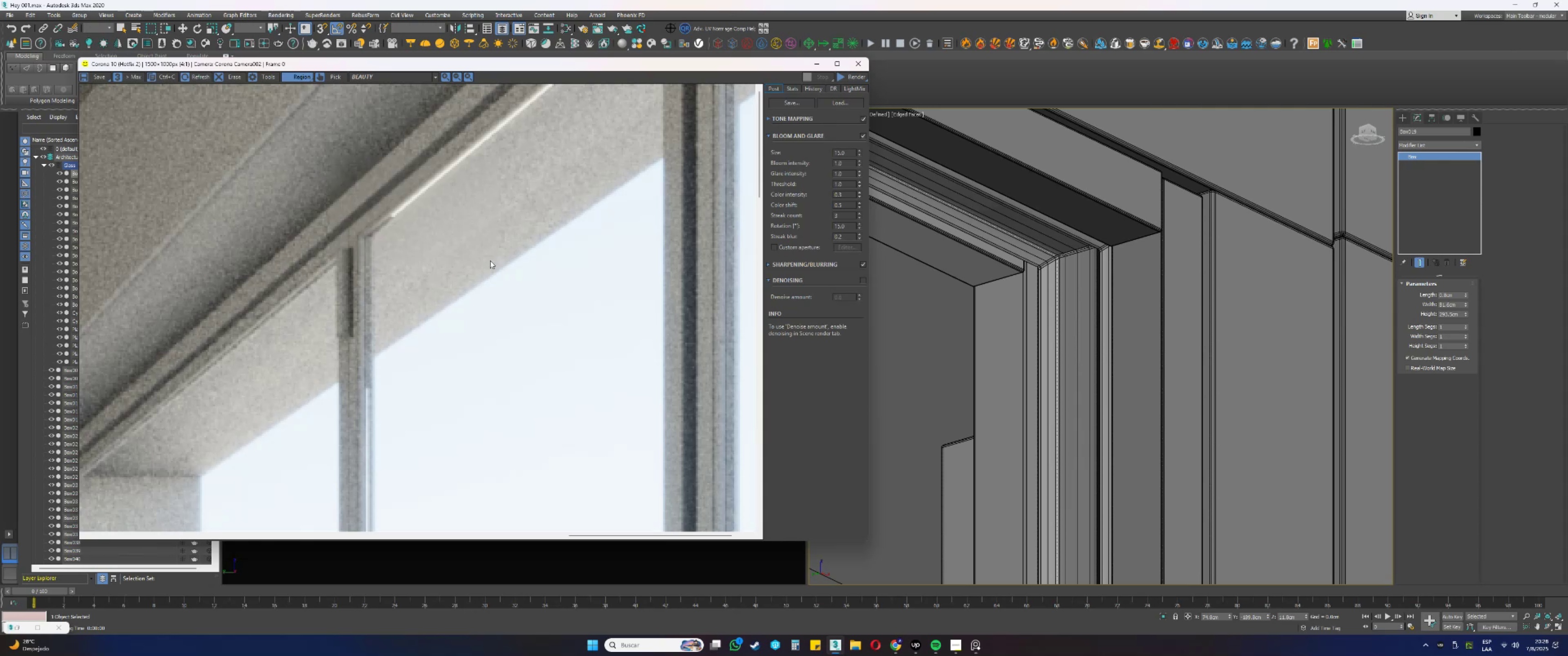 
wait(19.38)
 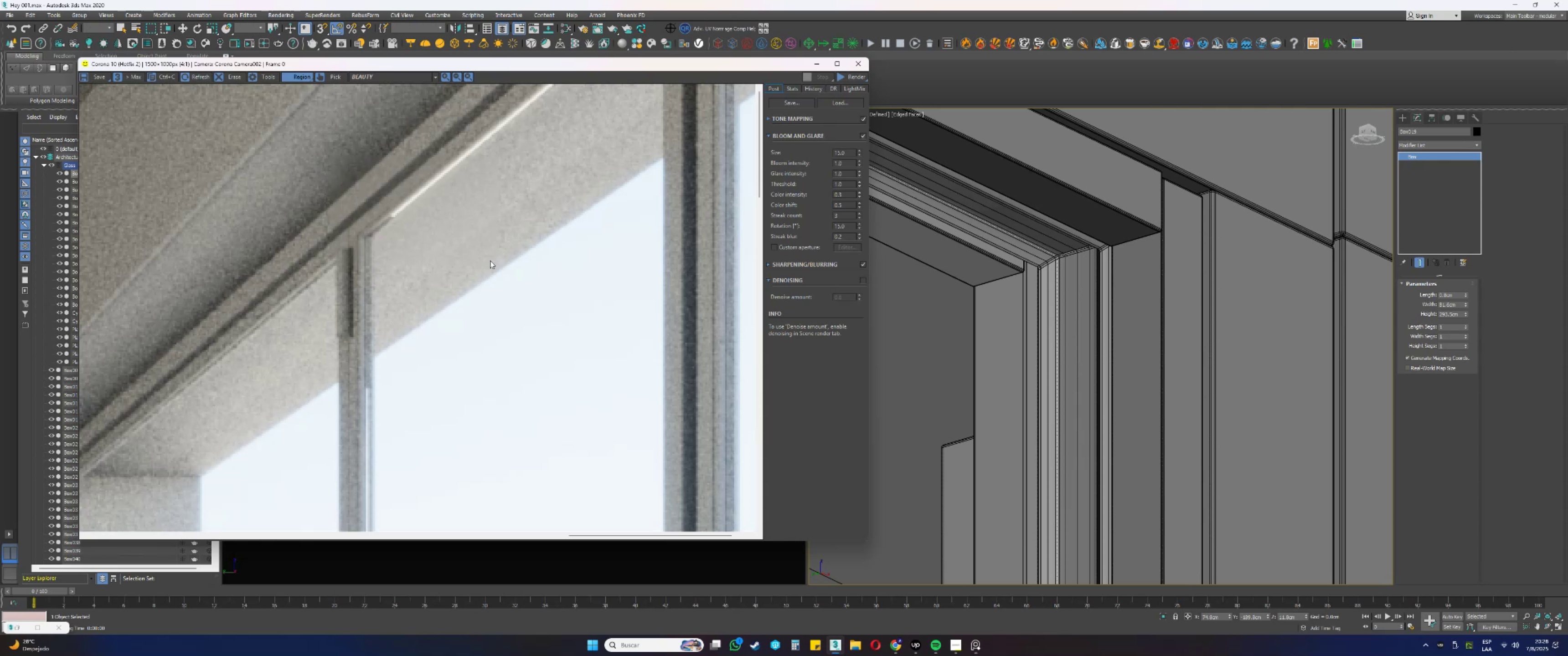 
scroll: coordinate [492, 248], scroll_direction: down, amount: 2.0
 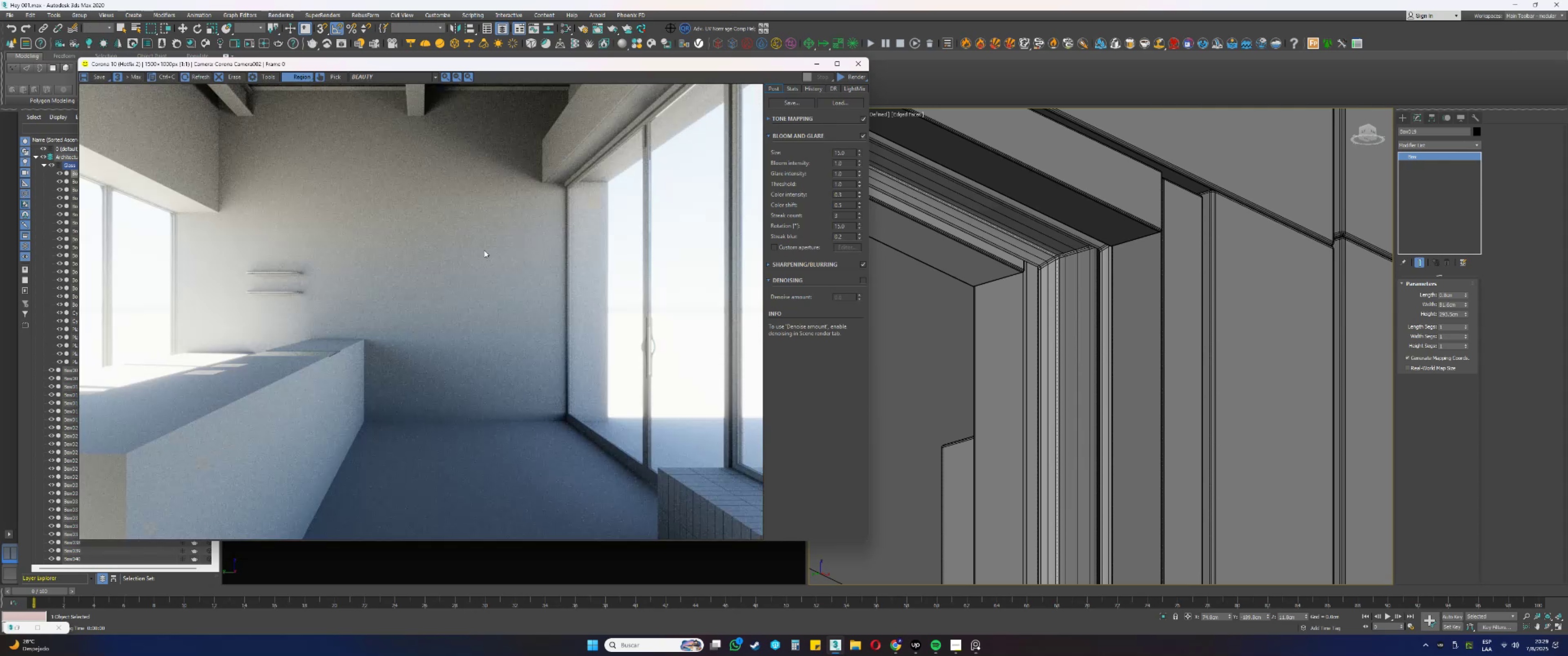 
scroll: coordinate [421, 260], scroll_direction: up, amount: 1.0
 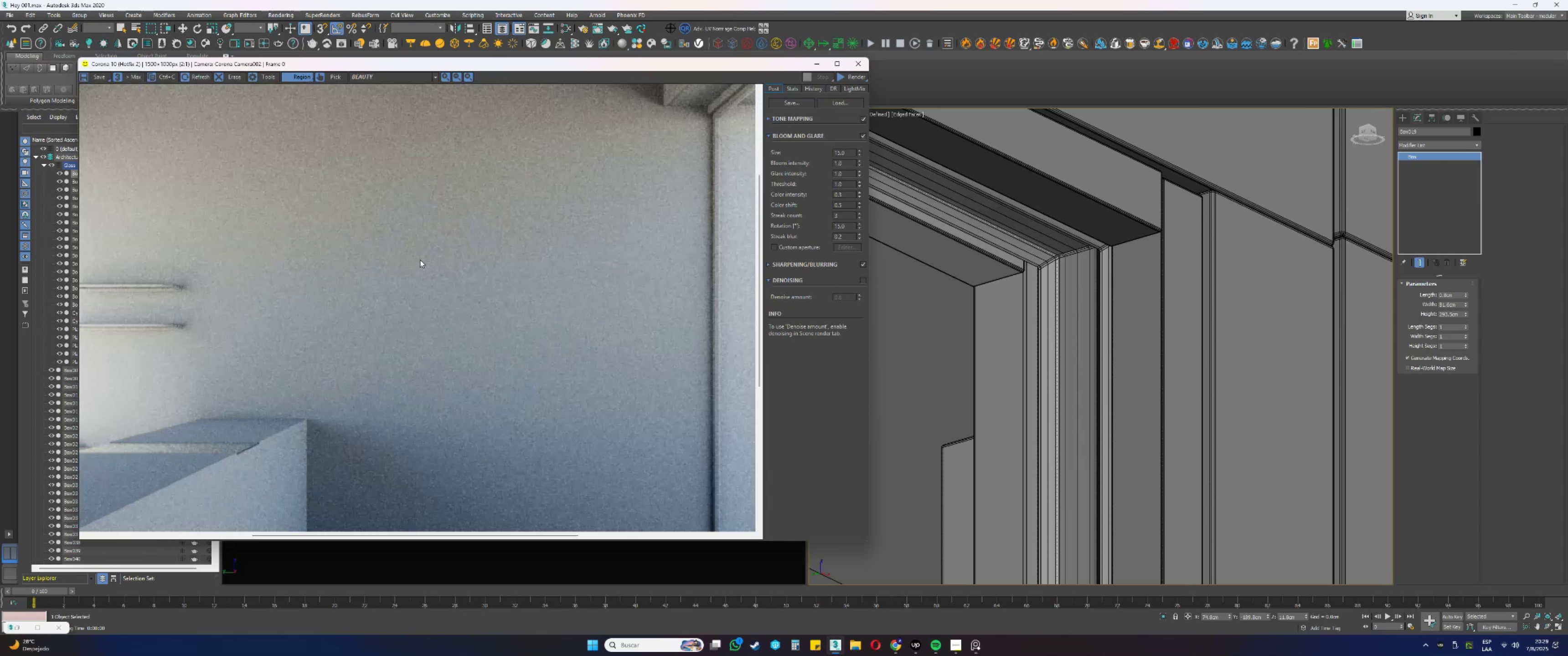 
scroll: coordinate [420, 260], scroll_direction: down, amount: 1.0
 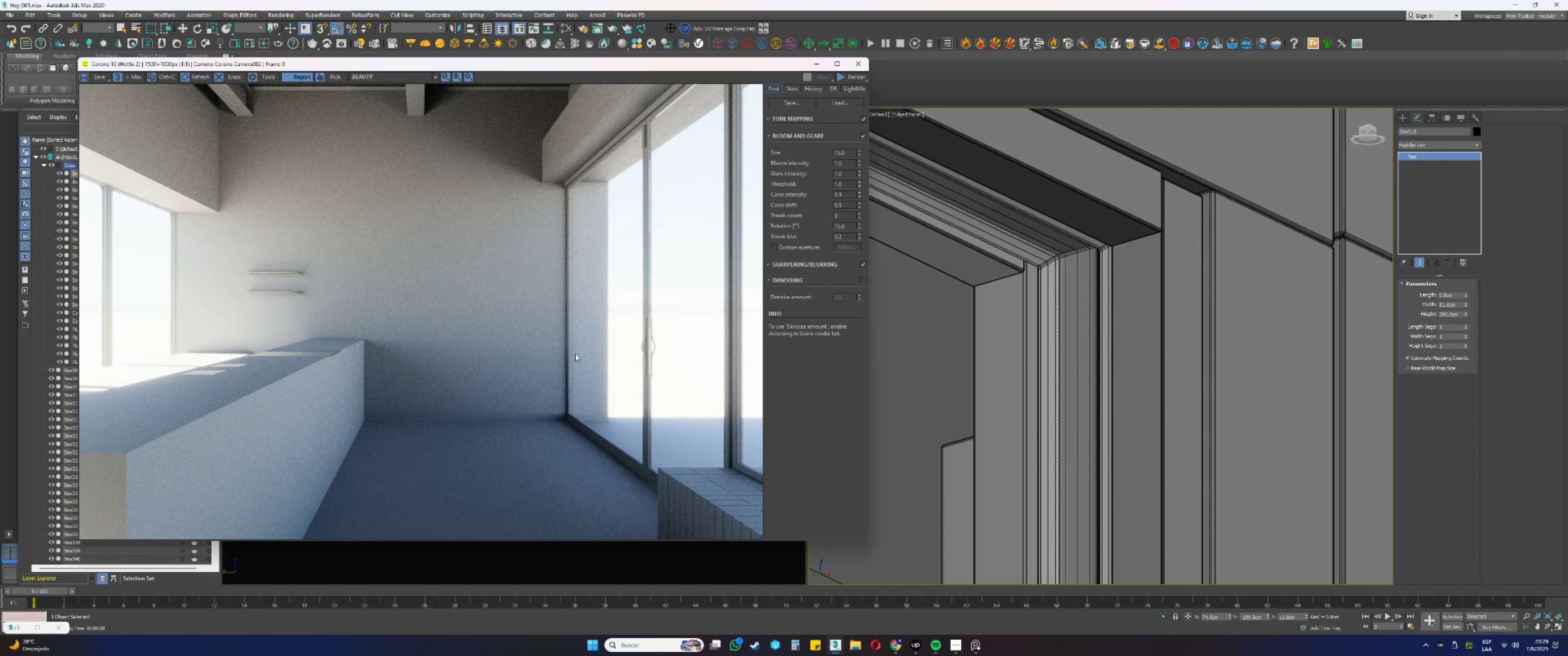 
scroll: coordinate [540, 184], scroll_direction: up, amount: 3.0
 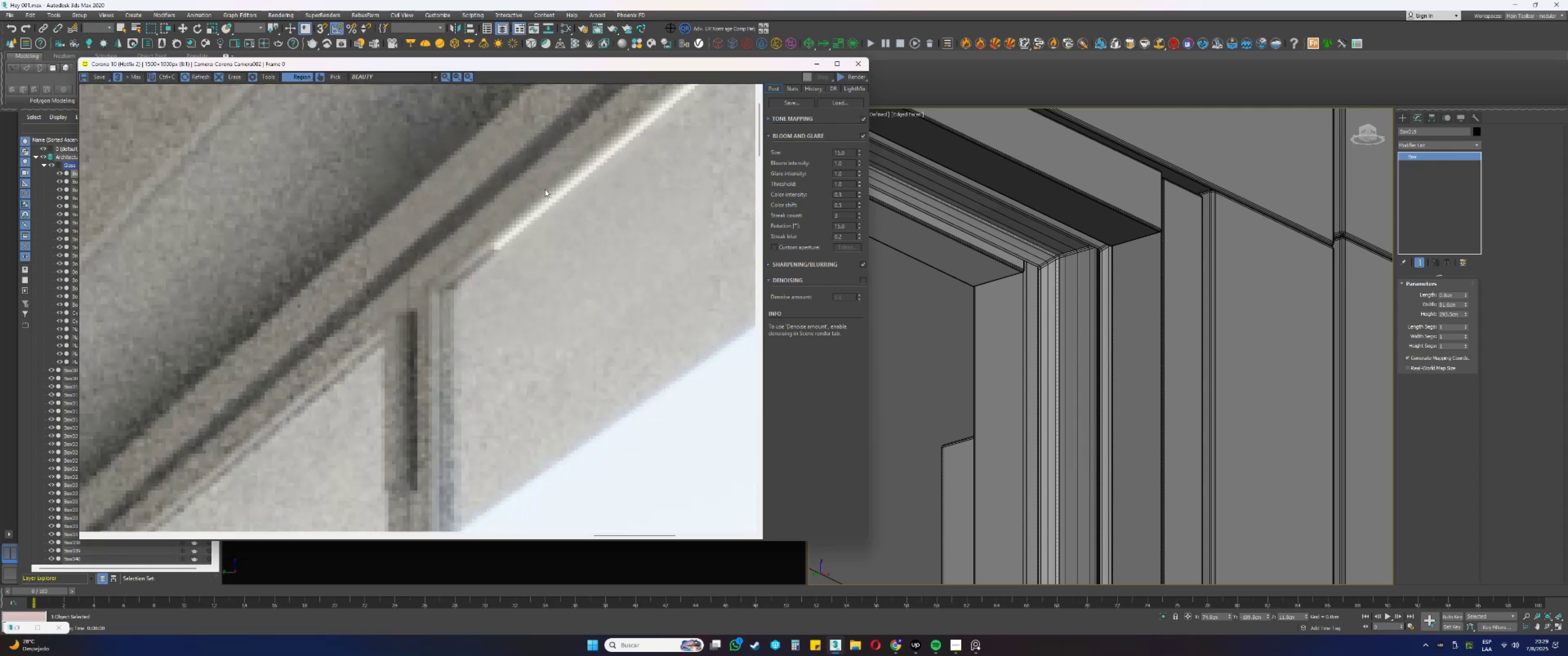 
scroll: coordinate [545, 189], scroll_direction: down, amount: 1.0
 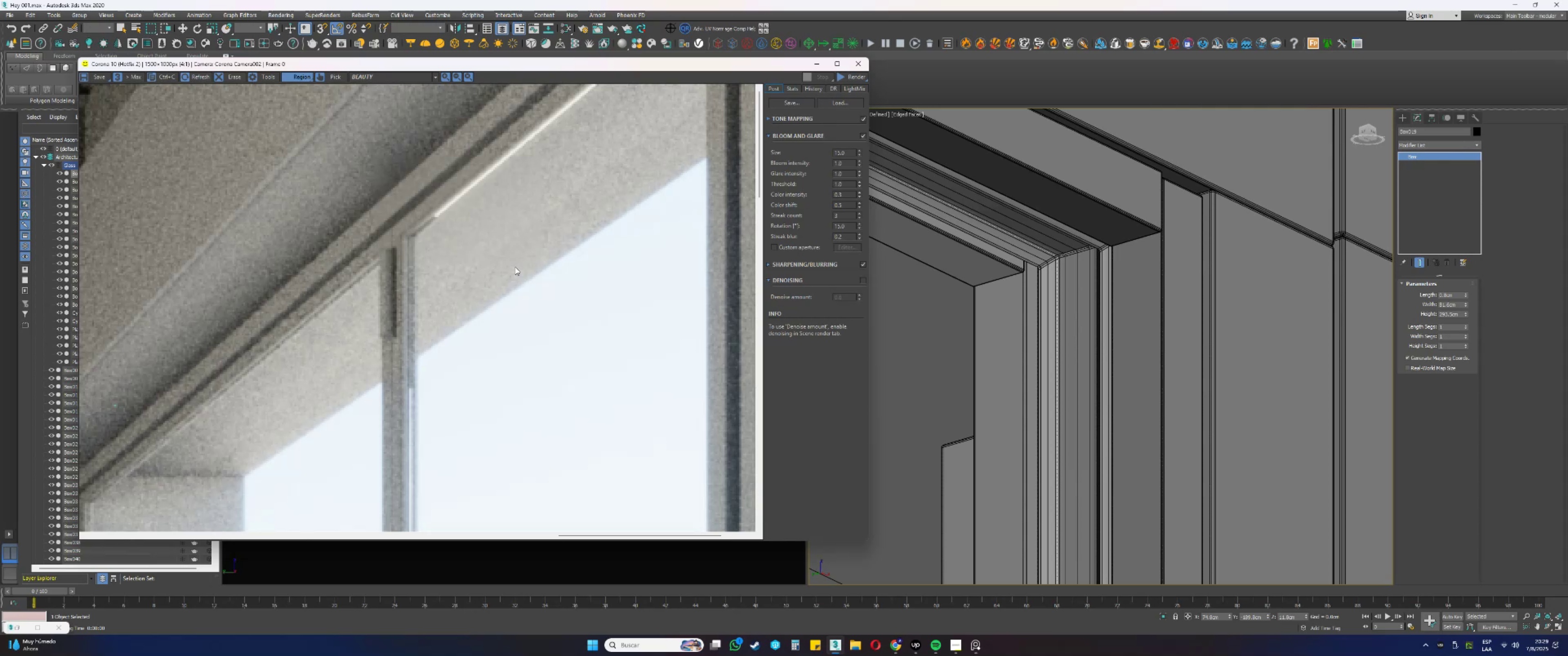 
wait(20.58)
 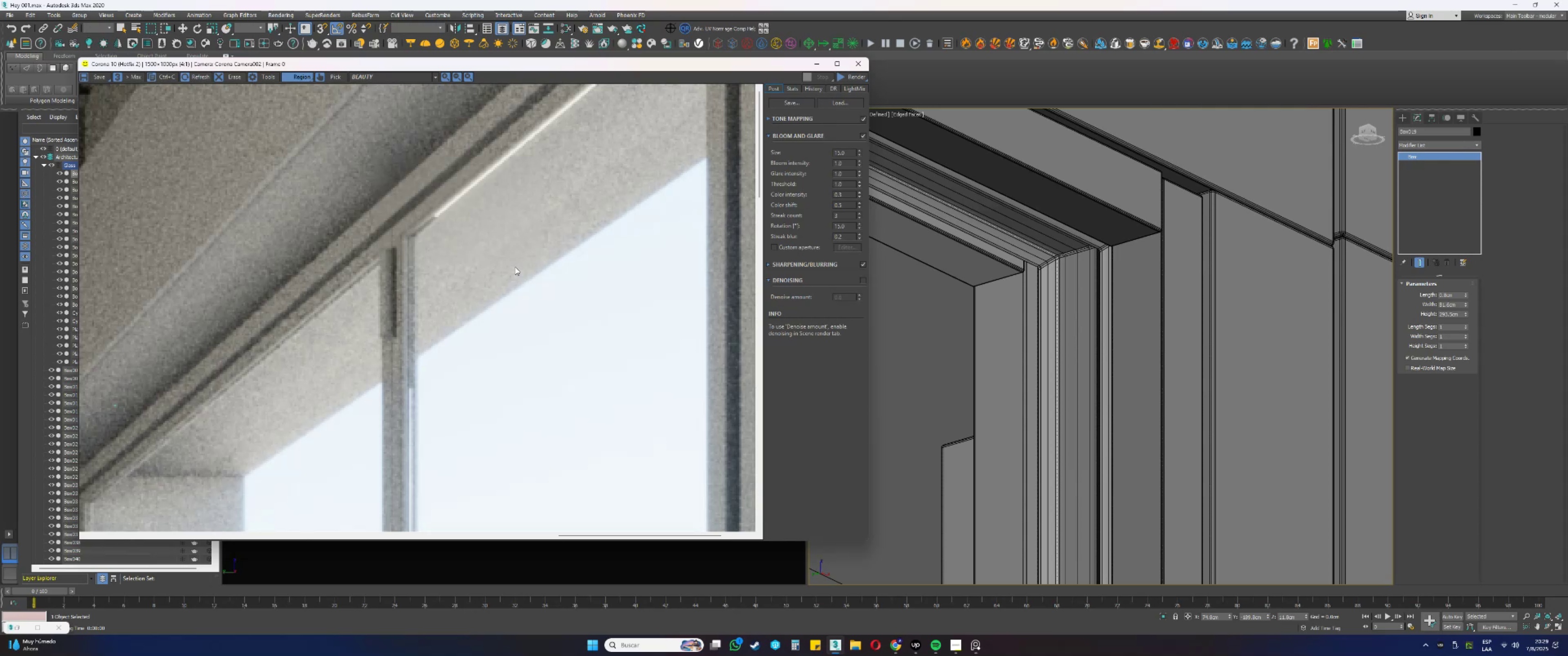 
scroll: coordinate [500, 224], scroll_direction: up, amount: 1.0
 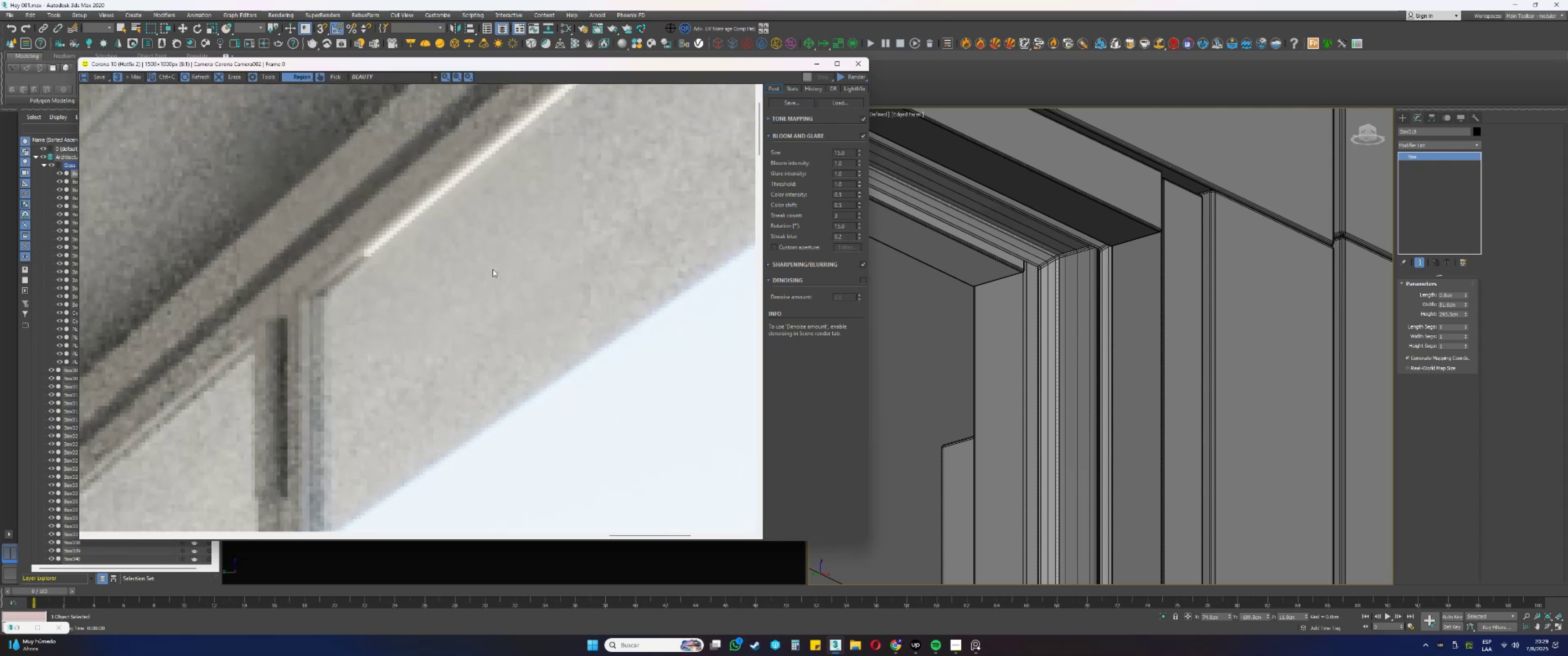 
scroll: coordinate [452, 237], scroll_direction: down, amount: 1.0
 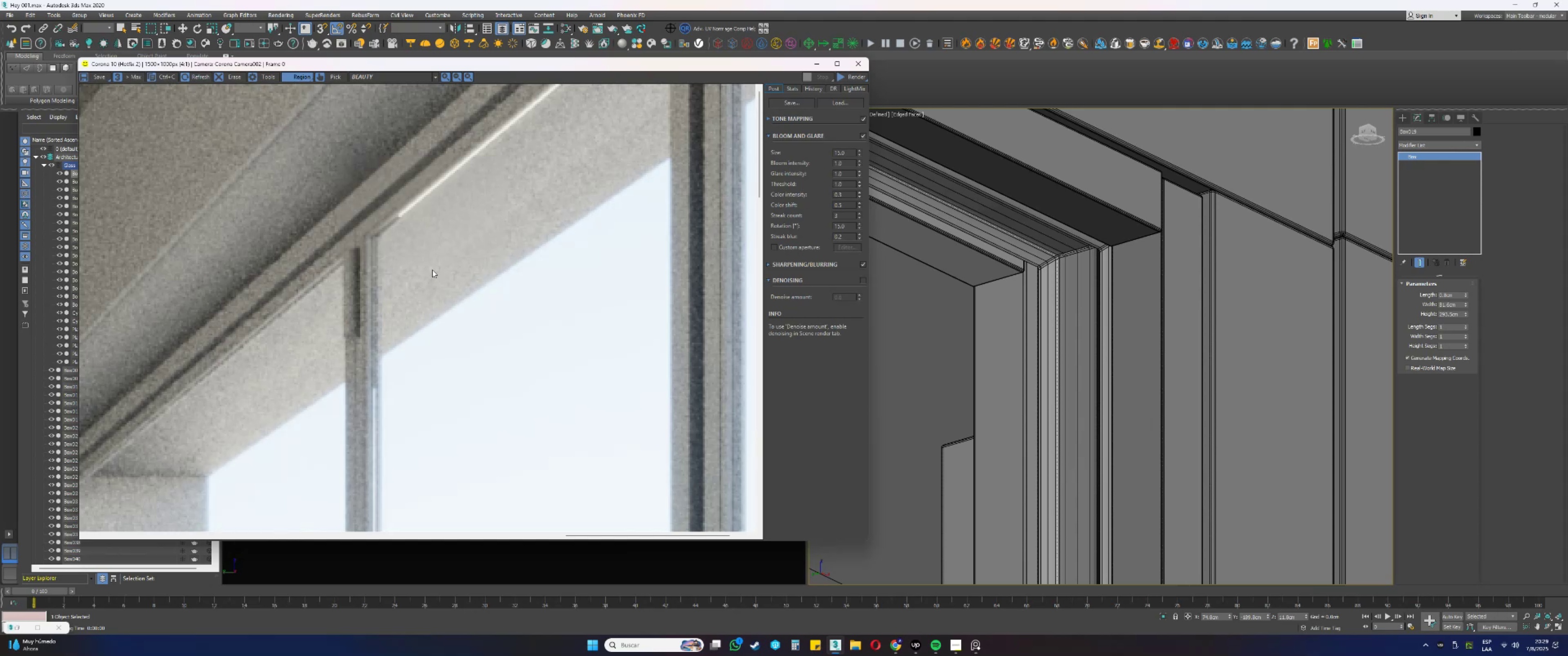 
wait(6.55)
 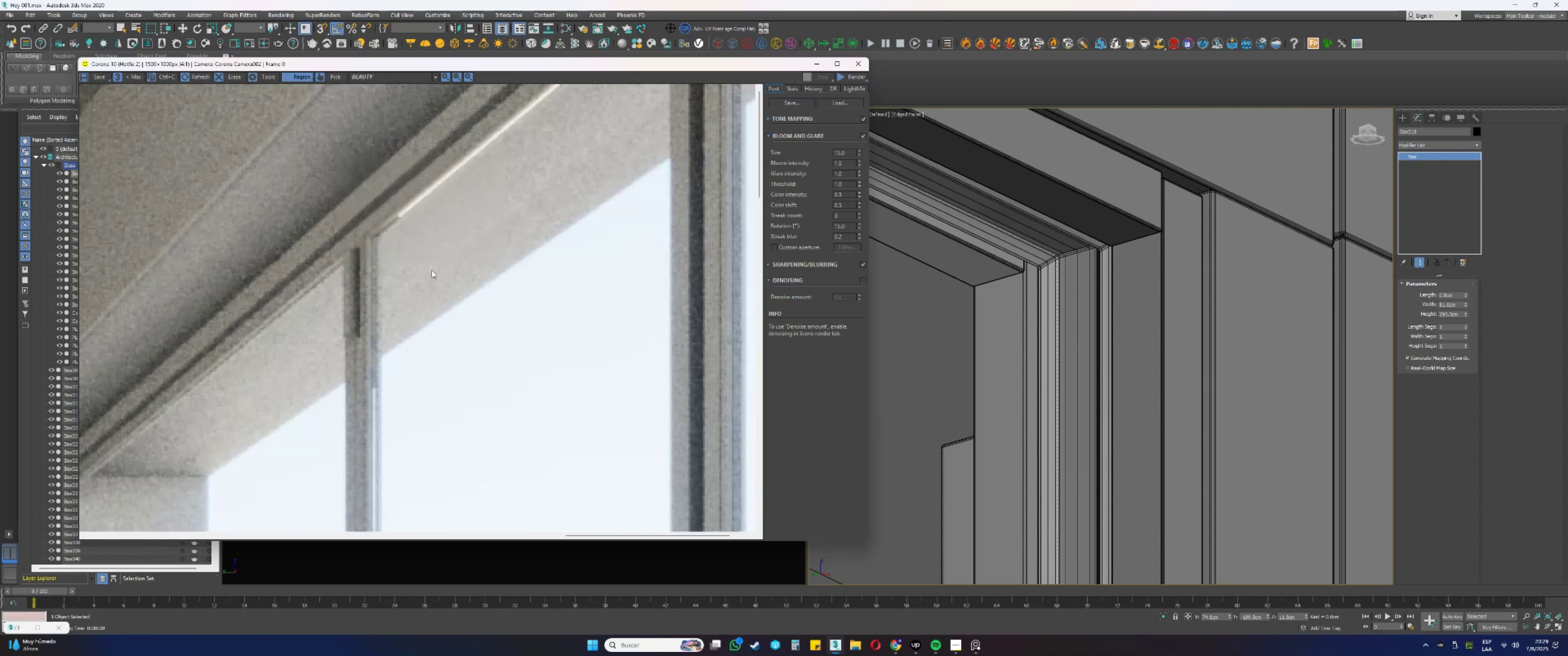 
scroll: coordinate [384, 209], scroll_direction: up, amount: 1.0
 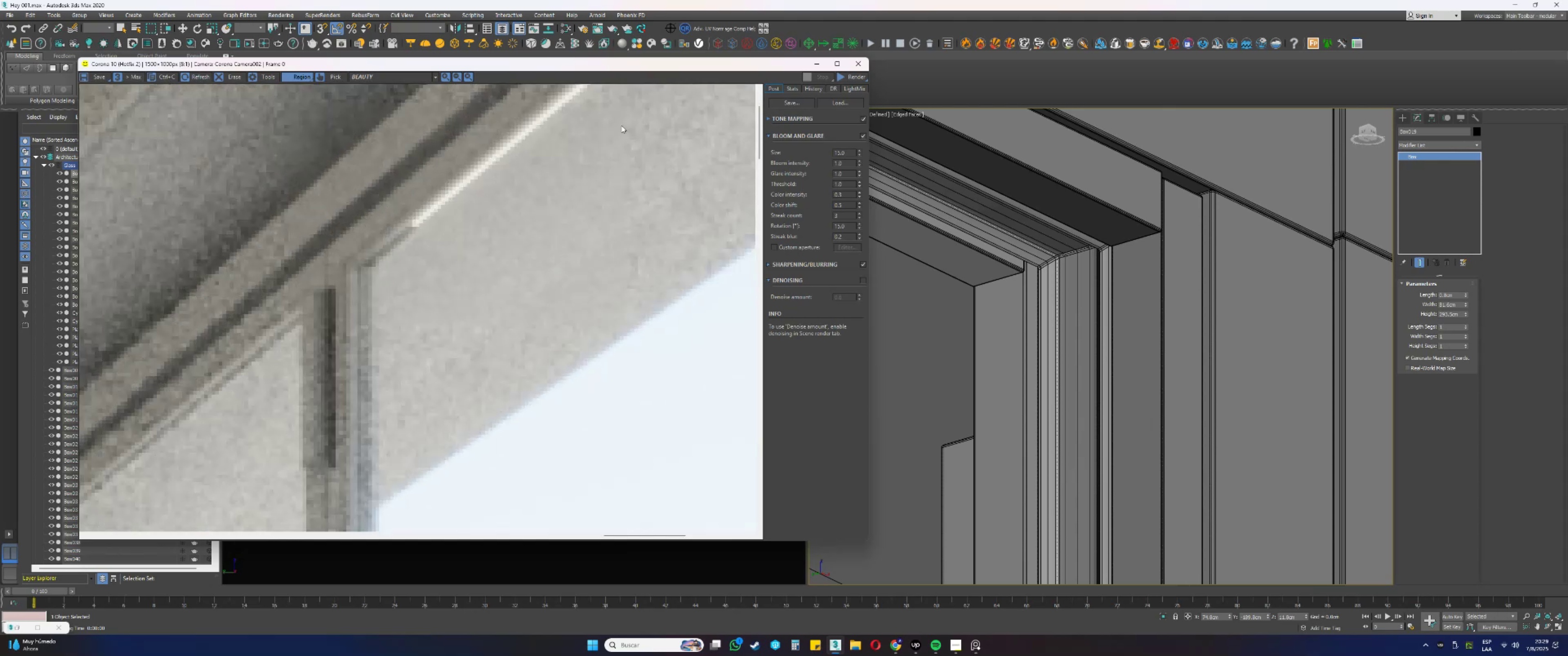 
scroll: coordinate [487, 216], scroll_direction: down, amount: 4.0
 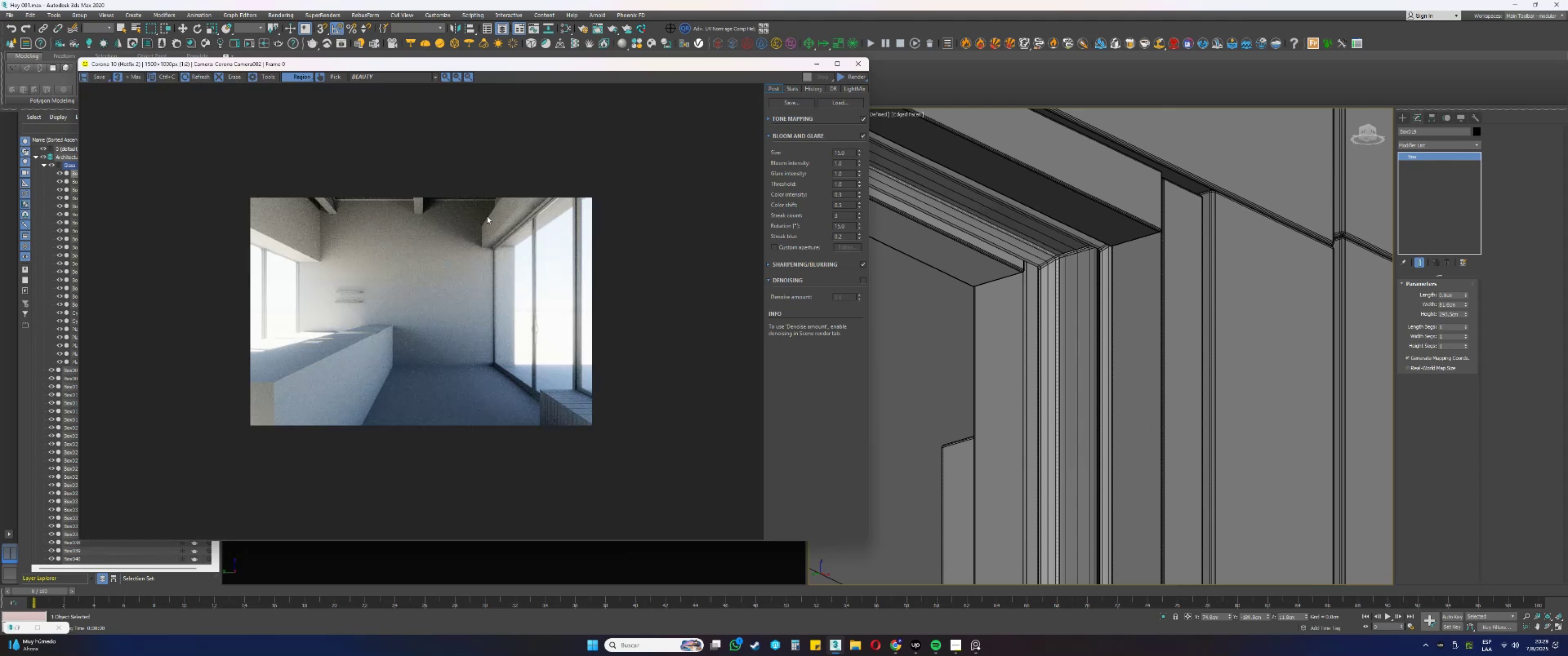 
scroll: coordinate [629, 135], scroll_direction: up, amount: 4.0
 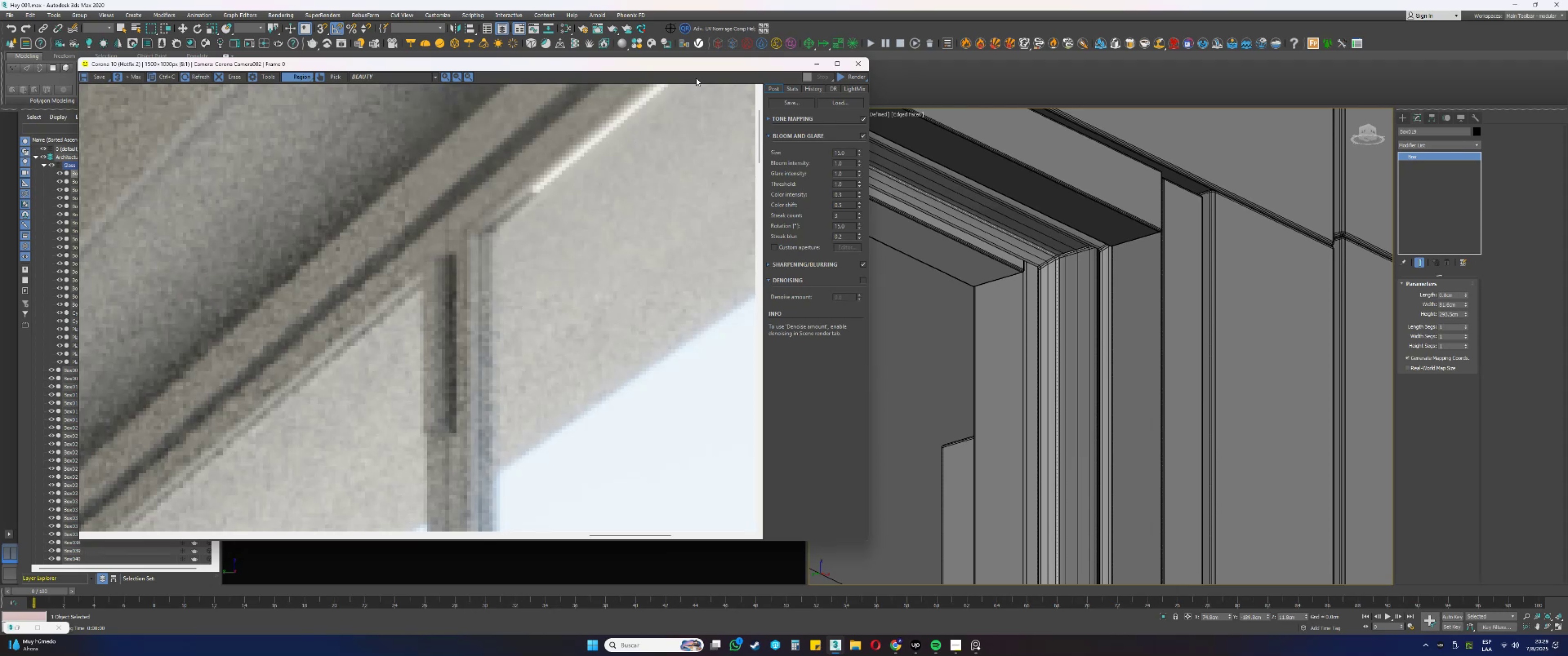 
left_click([819, 67])
 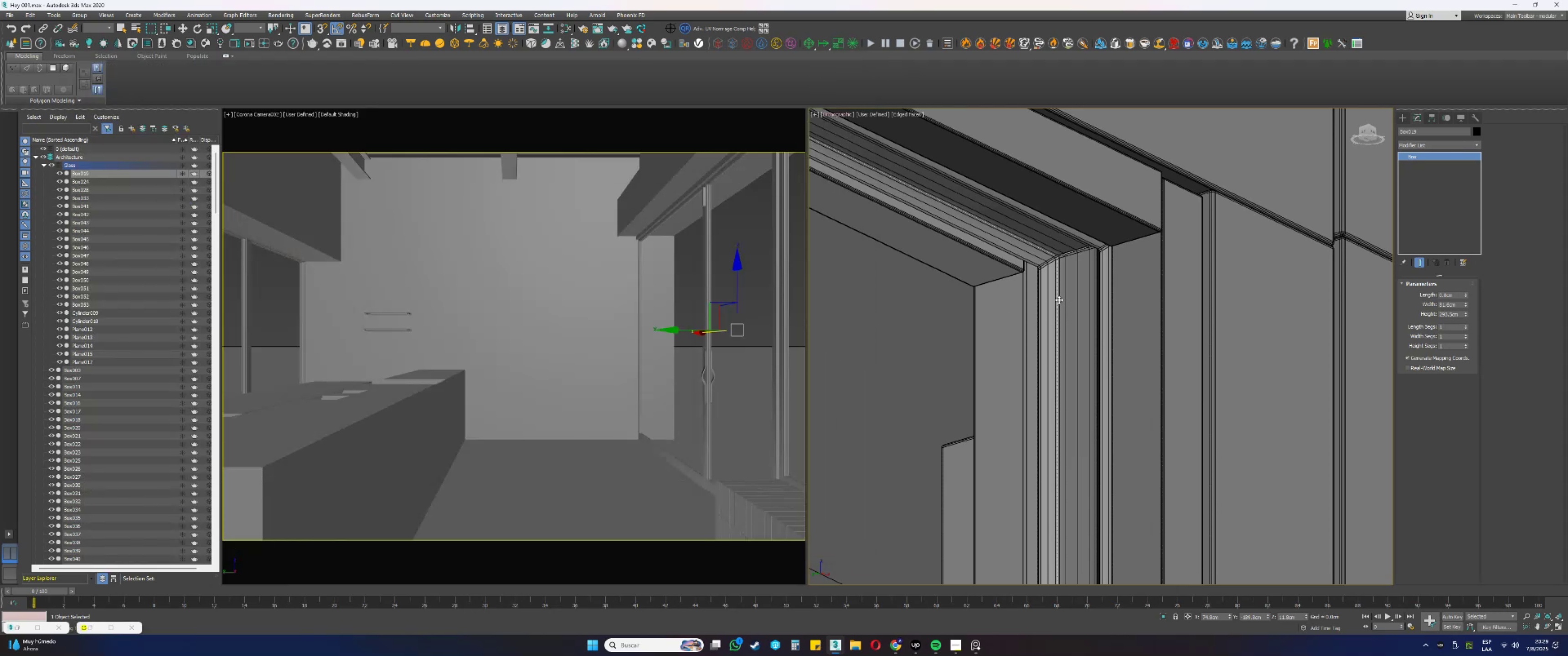 
scroll: coordinate [1031, 283], scroll_direction: down, amount: 5.0
 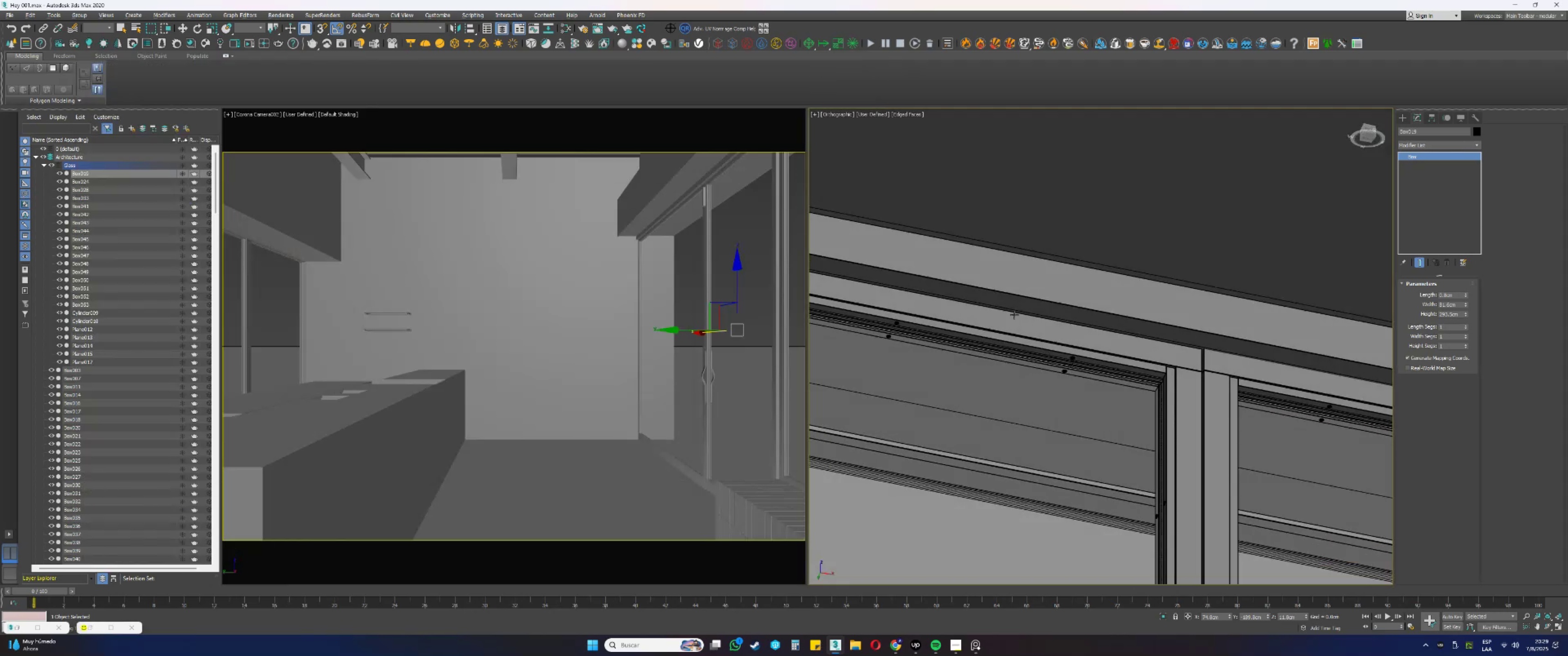 
hold_key(key=AltLeft, duration=0.39)
 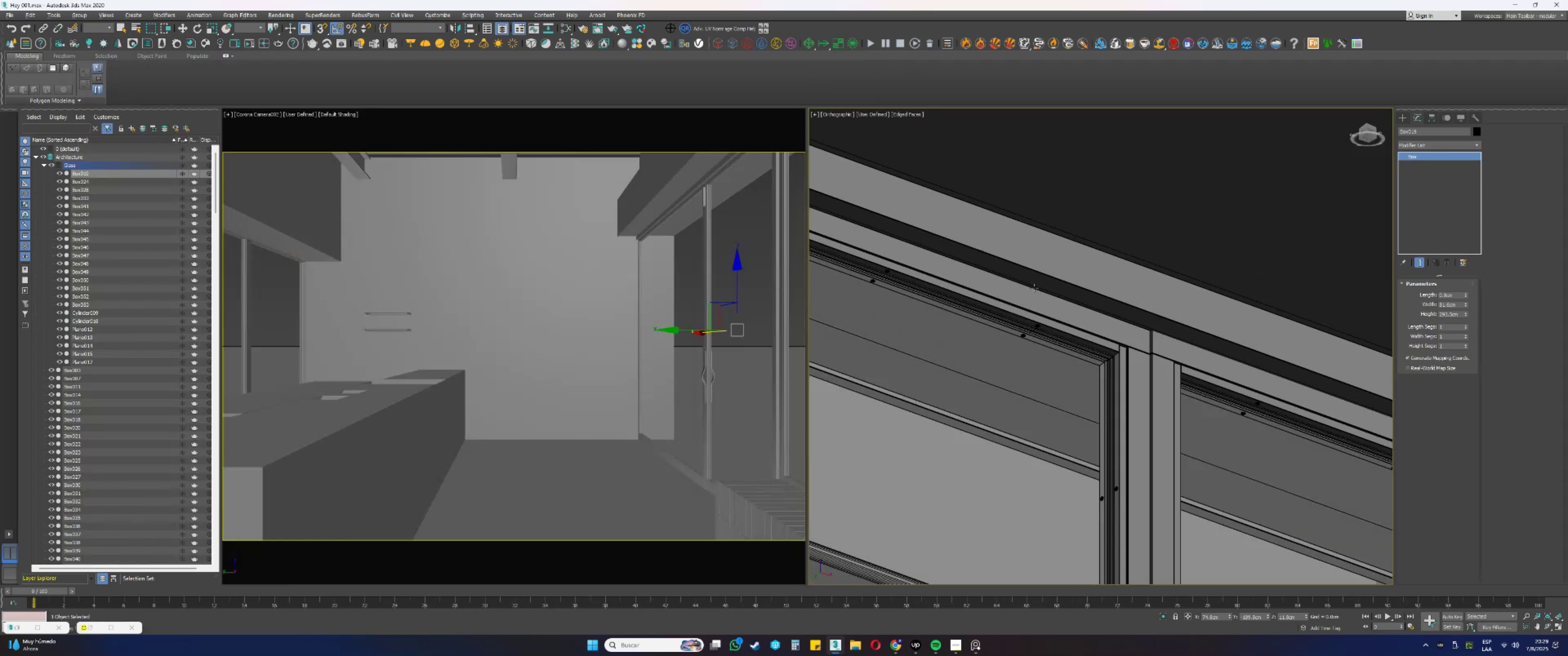 
hold_key(key=AltLeft, duration=0.34)
 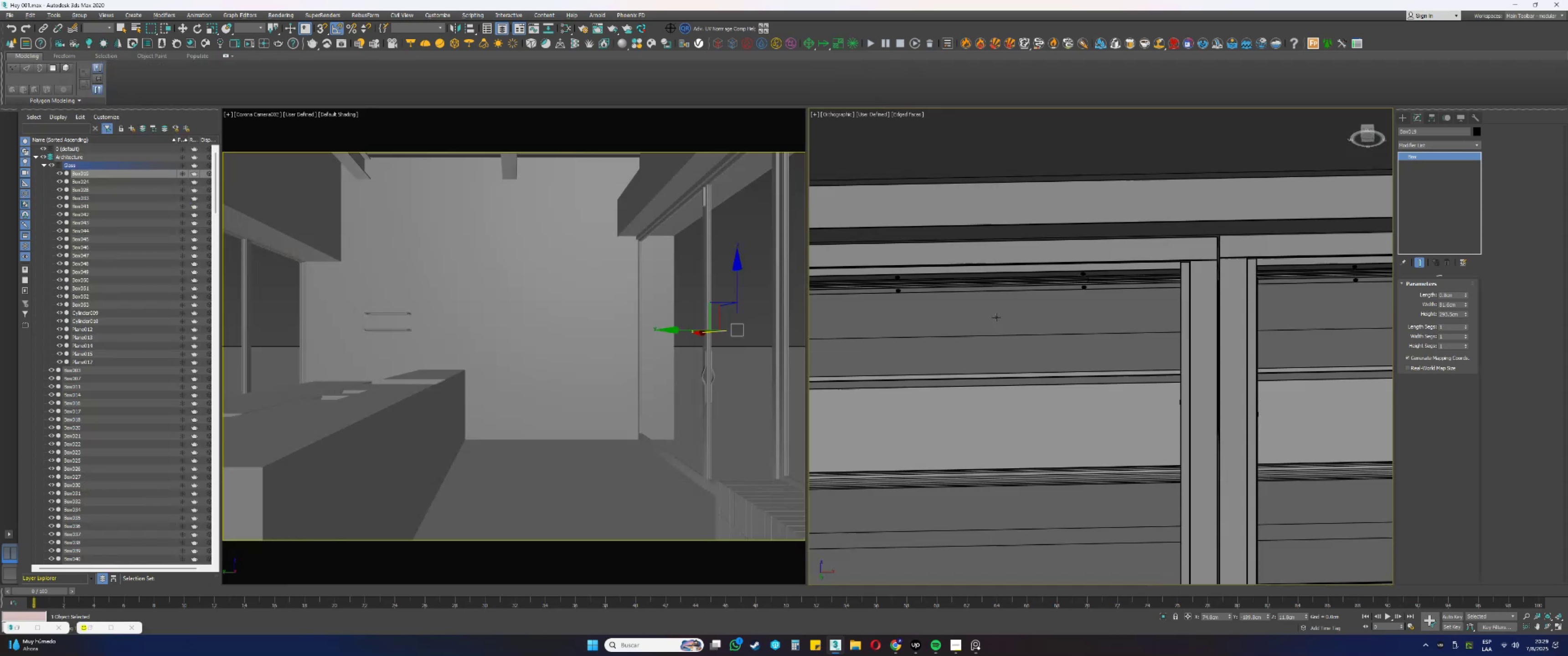 
scroll: coordinate [966, 338], scroll_direction: up, amount: 1.0
 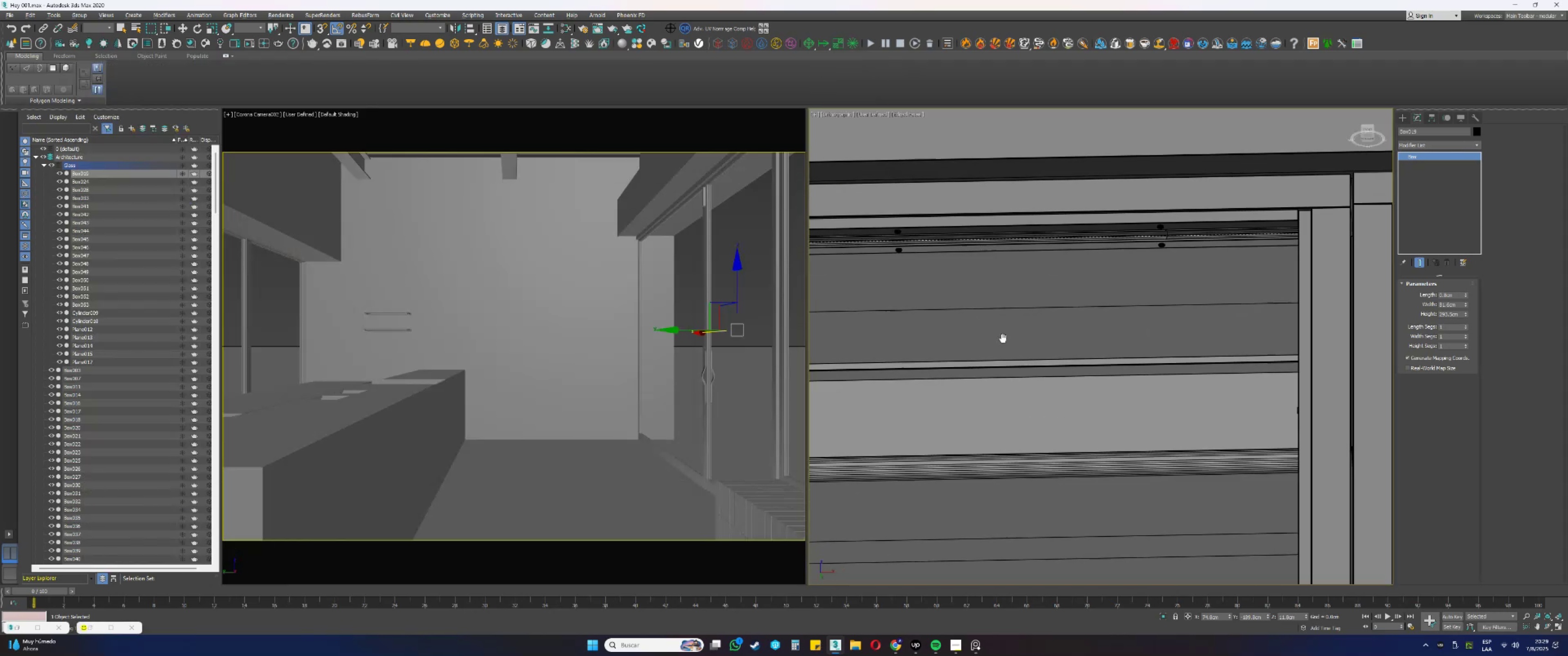 
hold_key(key=AltLeft, duration=0.62)
 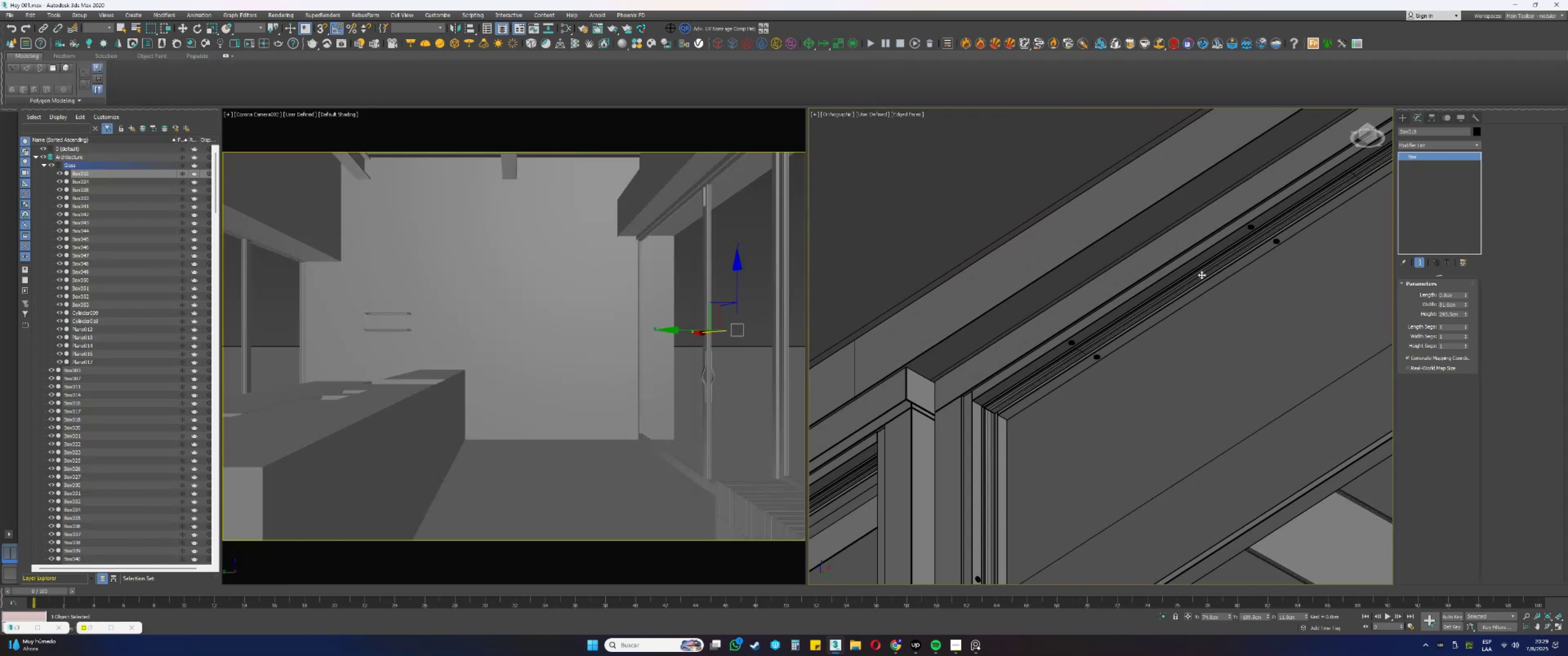 
scroll: coordinate [998, 420], scroll_direction: up, amount: 4.0
 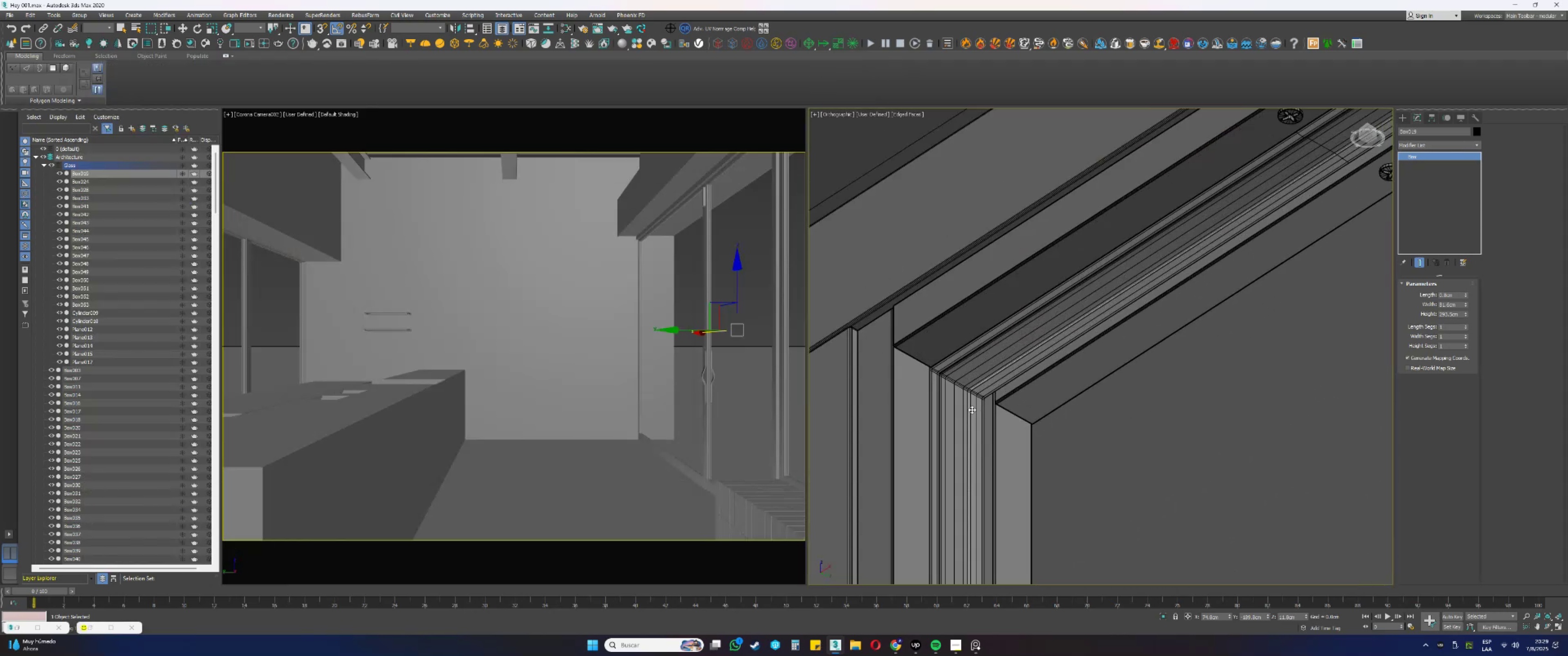 
key(F3)
 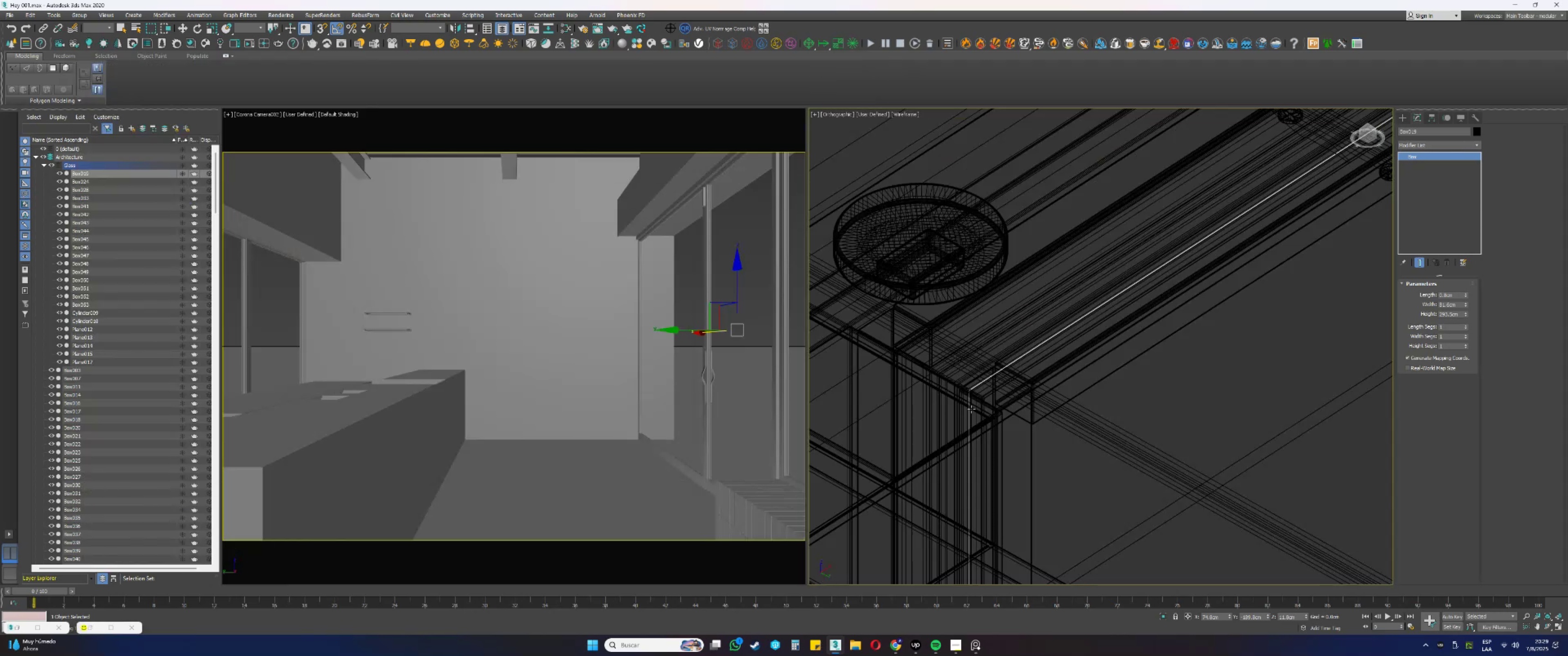 
key(F3)
 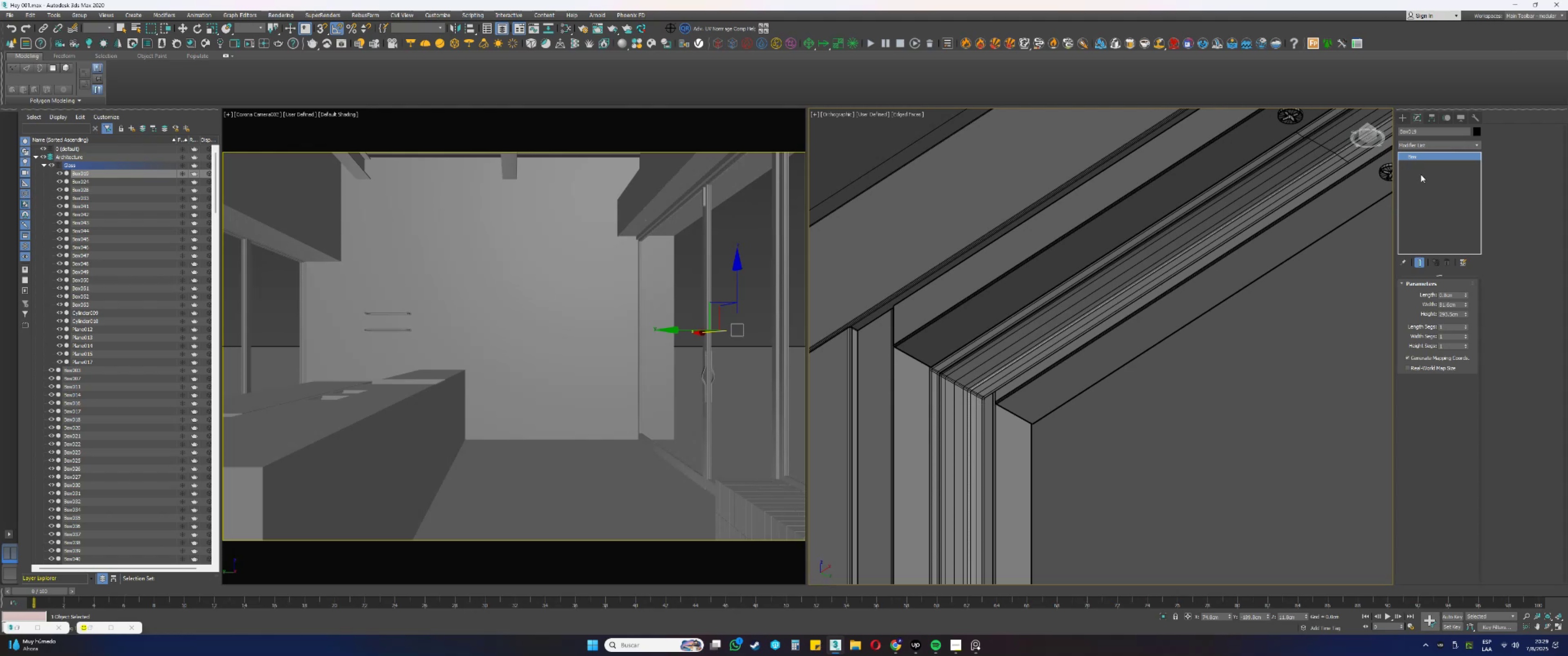 
key(F4)
 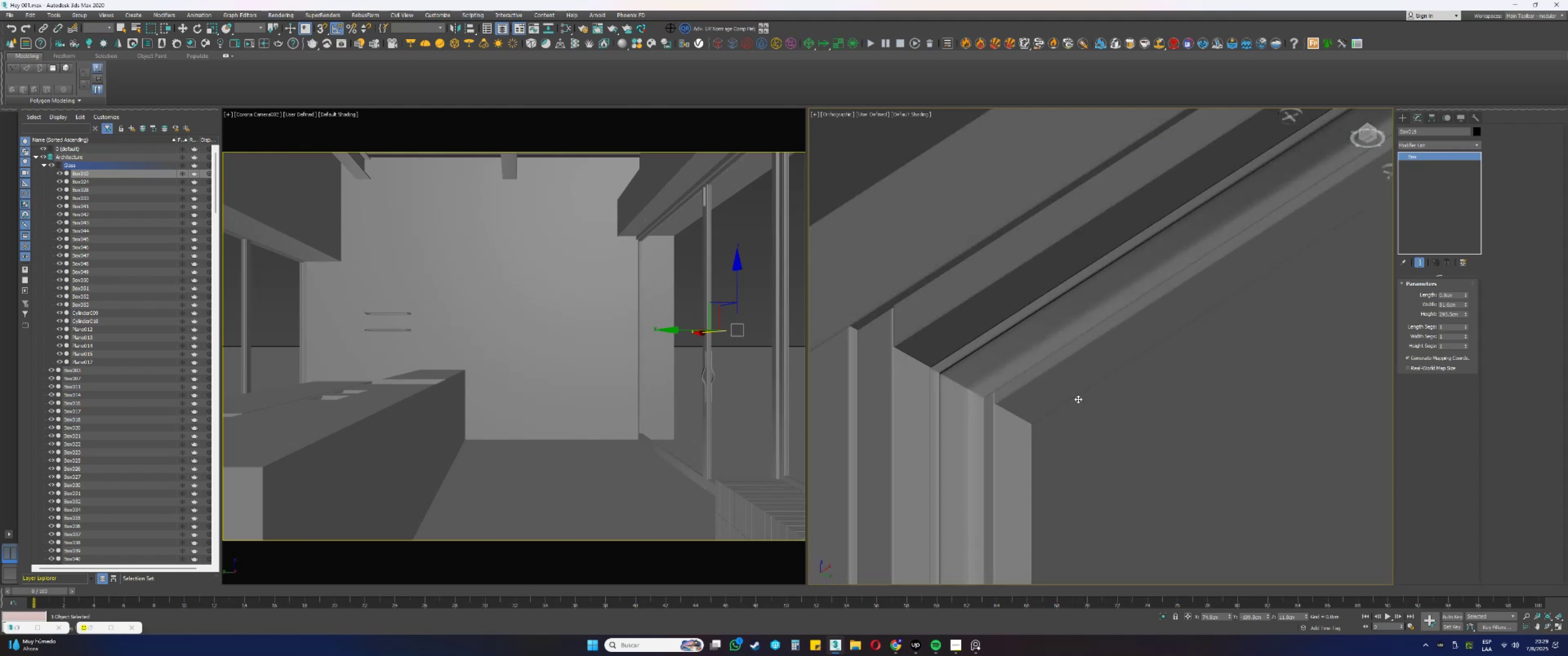 
key(F4)
 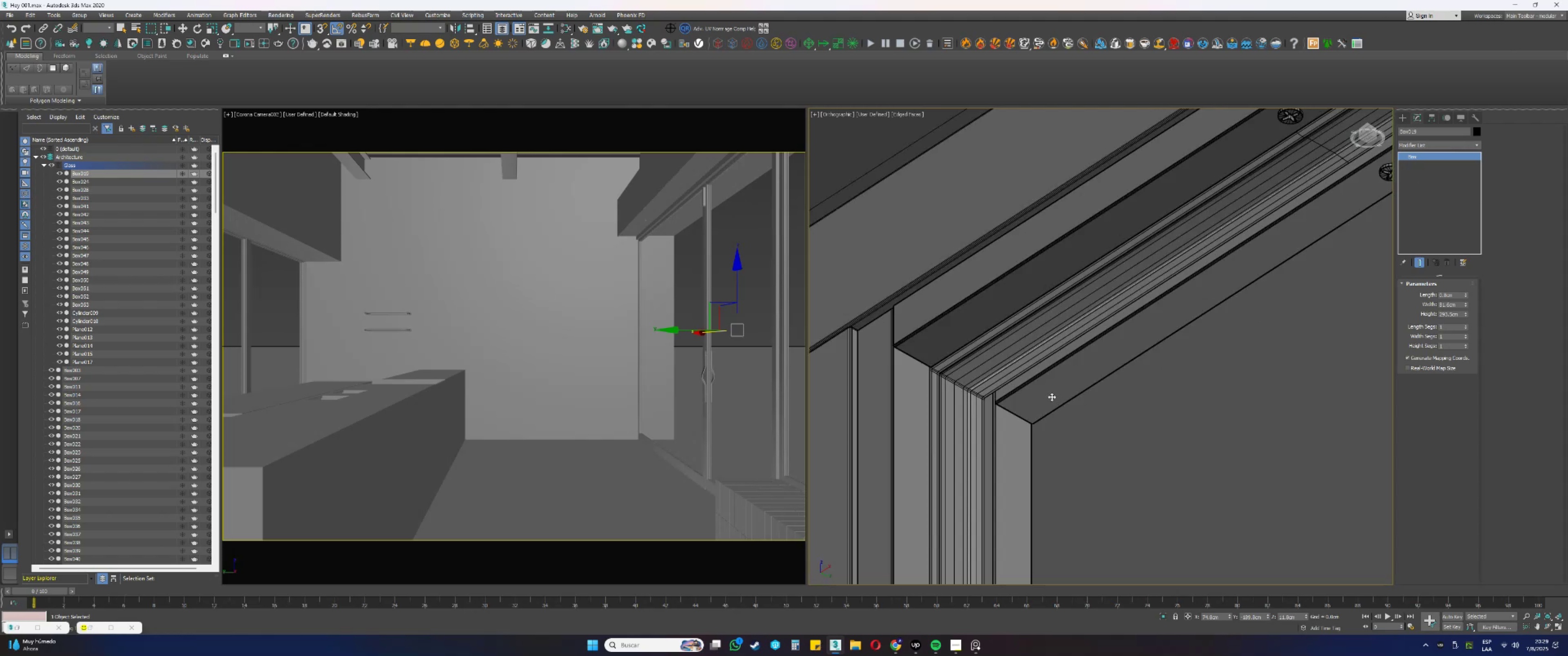 
scroll: coordinate [1118, 311], scroll_direction: down, amount: 6.0
 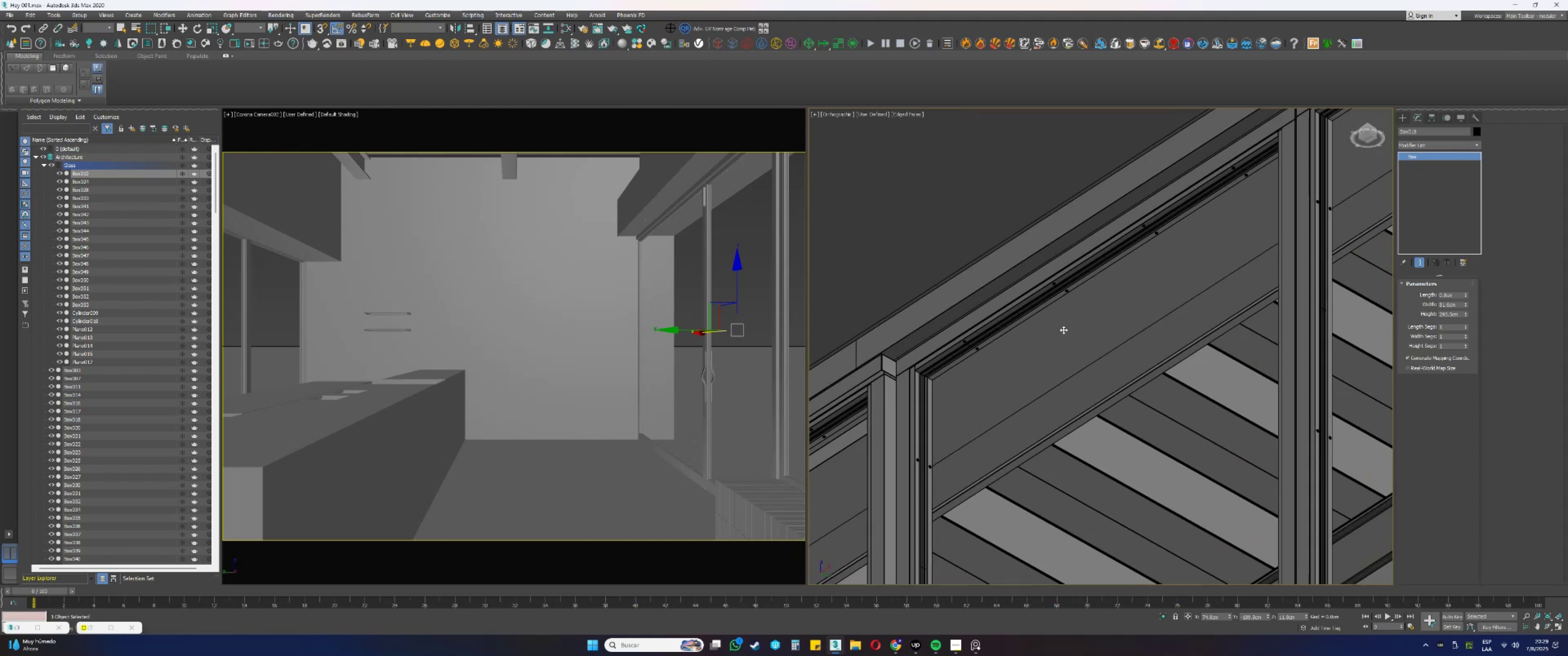 
key(Alt+AltLeft)
 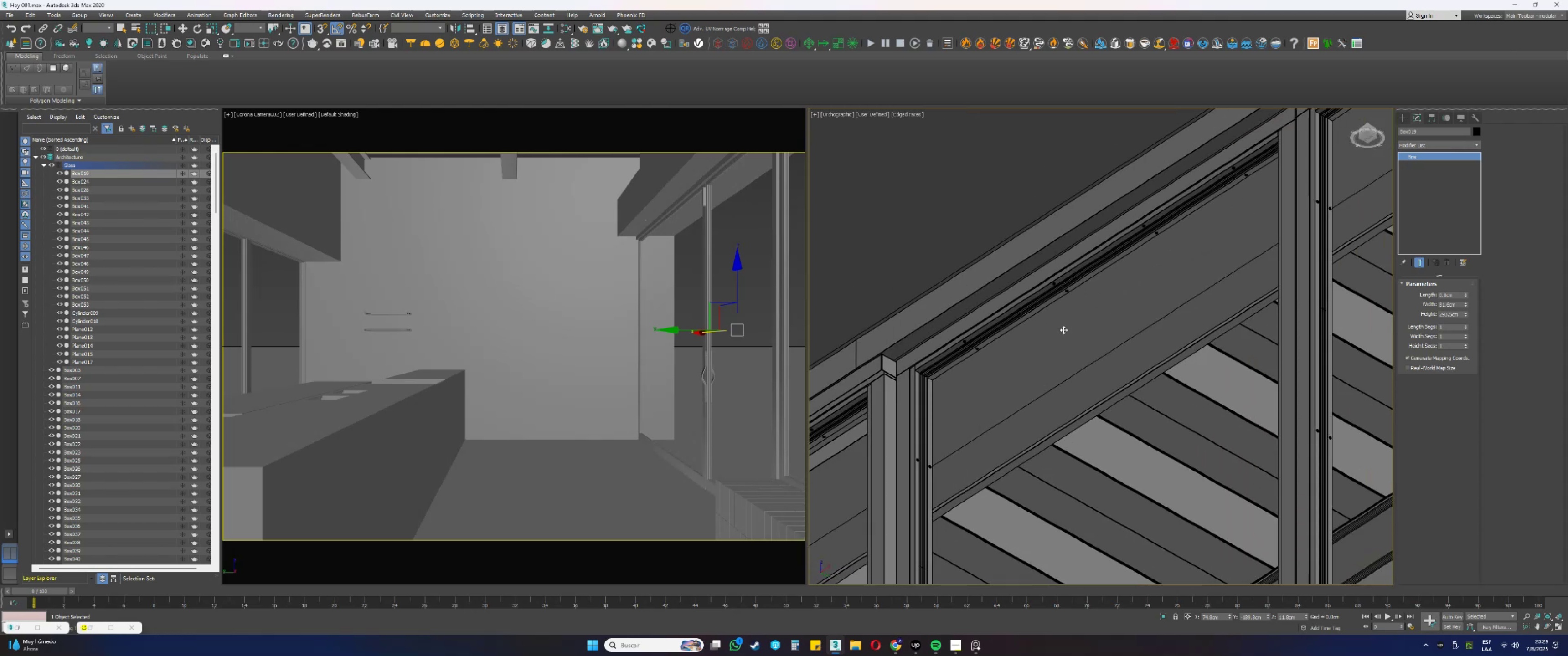 
key(Alt+Tab)
 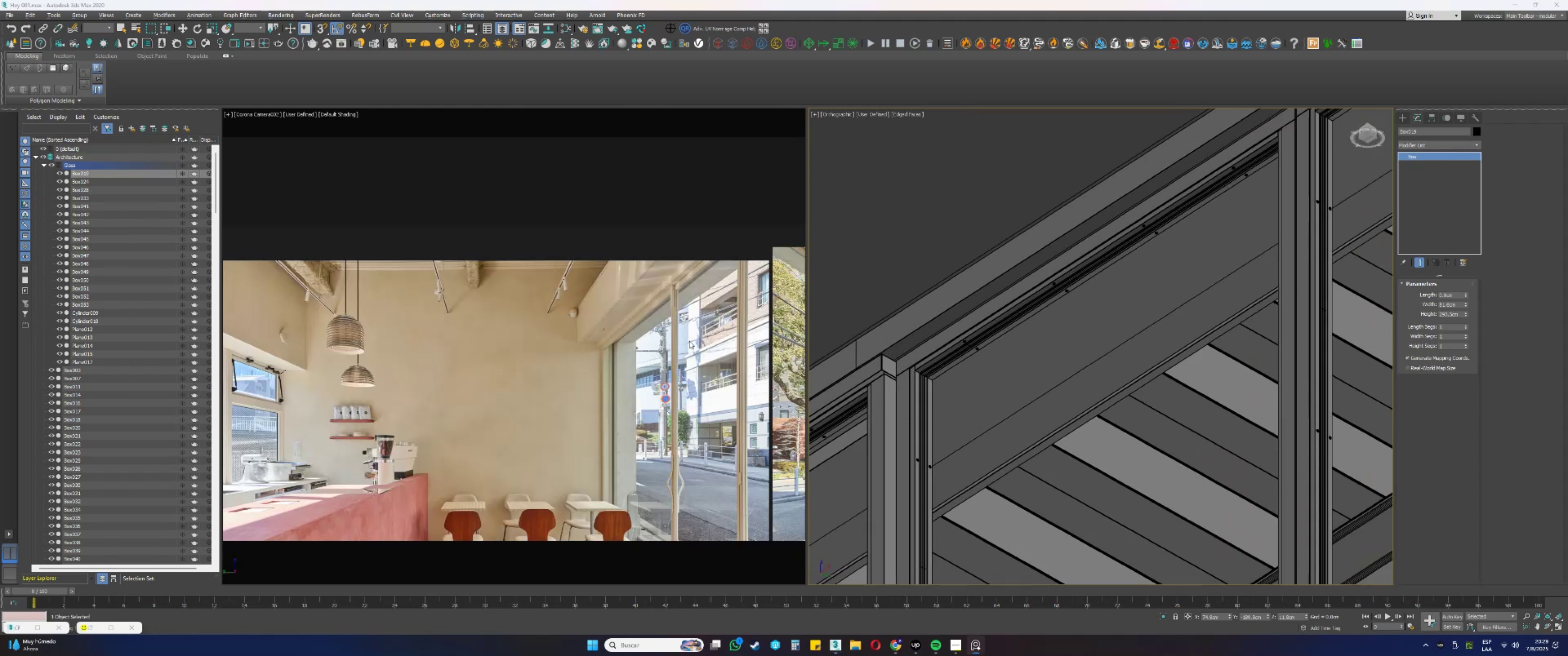 
scroll: coordinate [667, 291], scroll_direction: up, amount: 4.0
 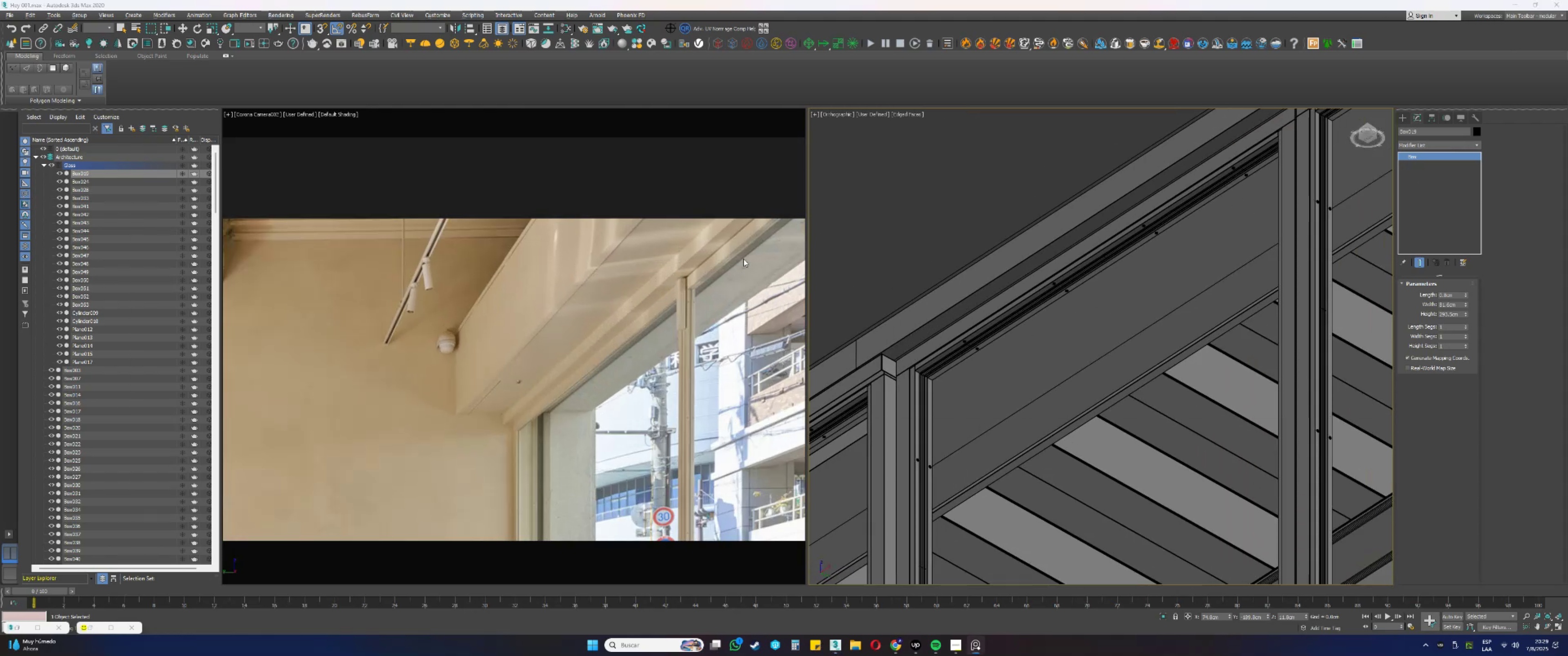 
scroll: coordinate [748, 249], scroll_direction: down, amount: 4.0
 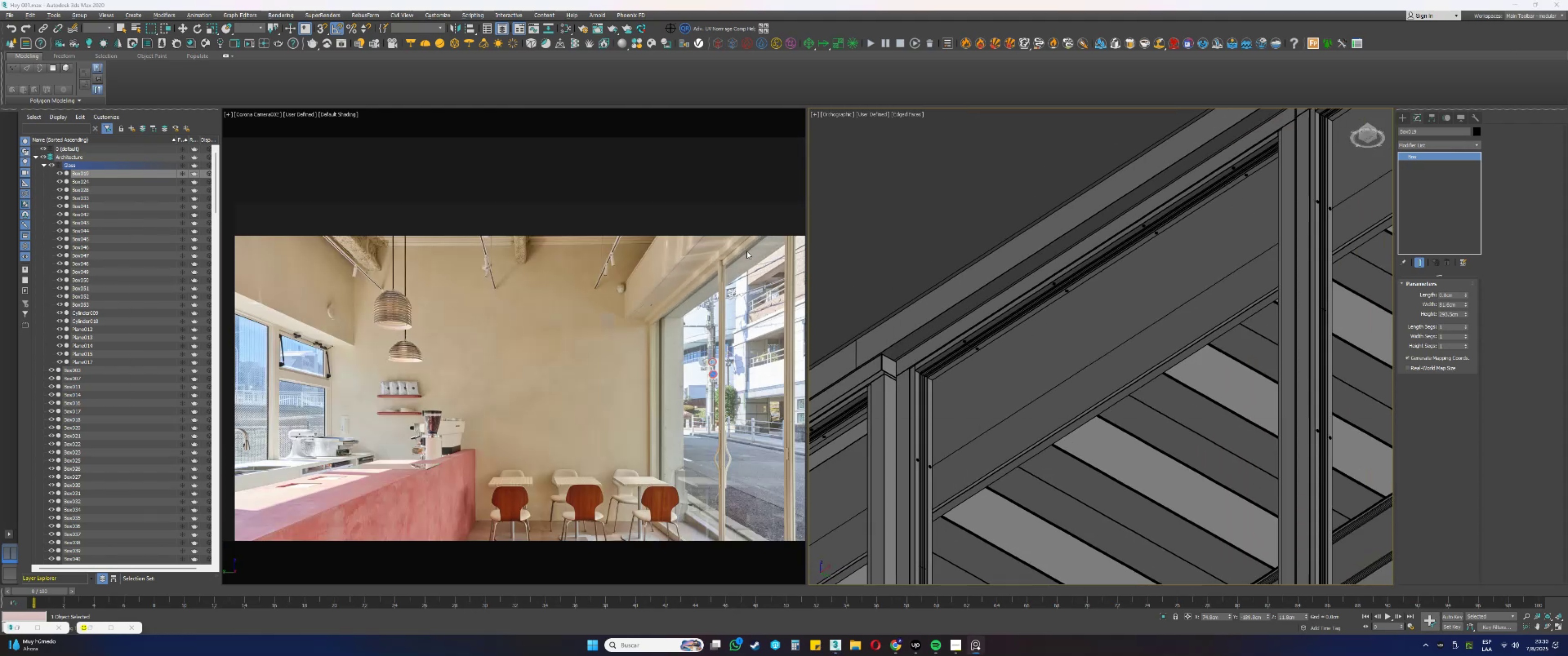 
key(Alt+AltLeft)
 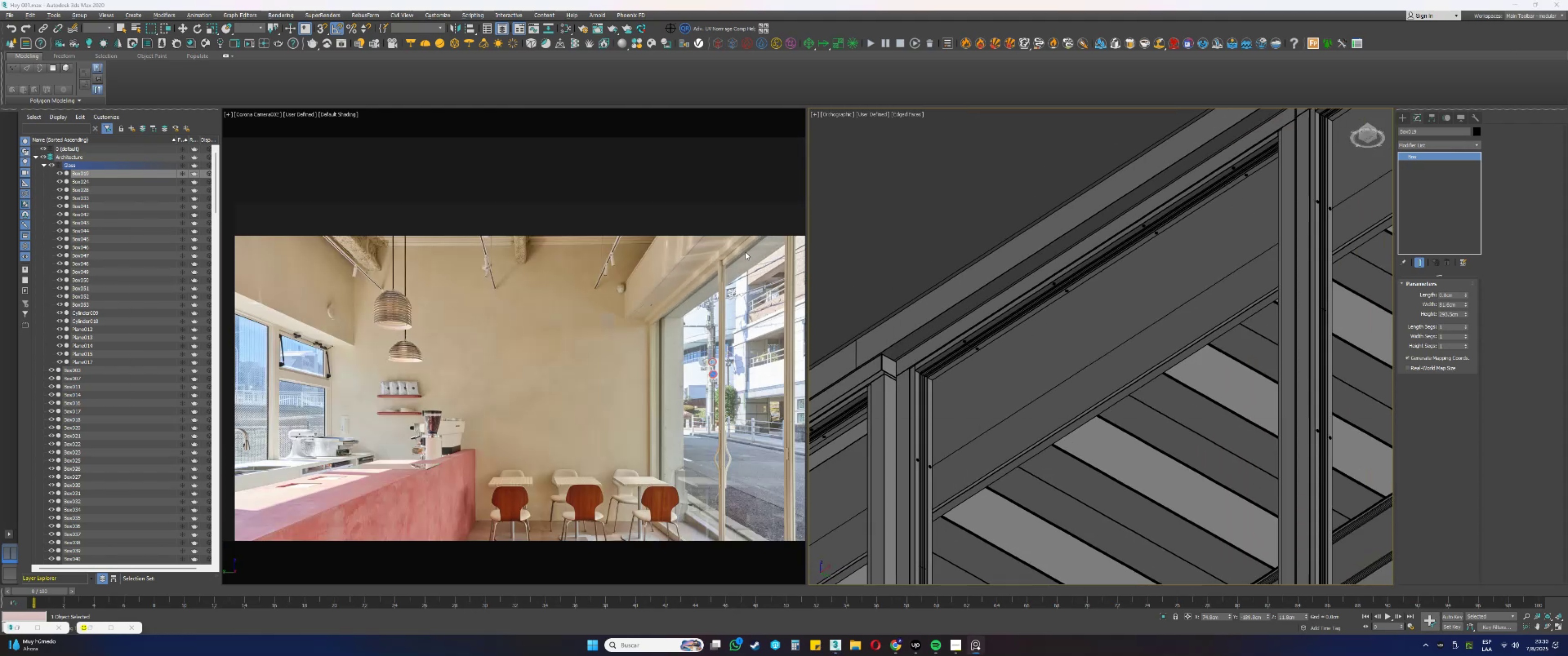 
key(Alt+Tab)
 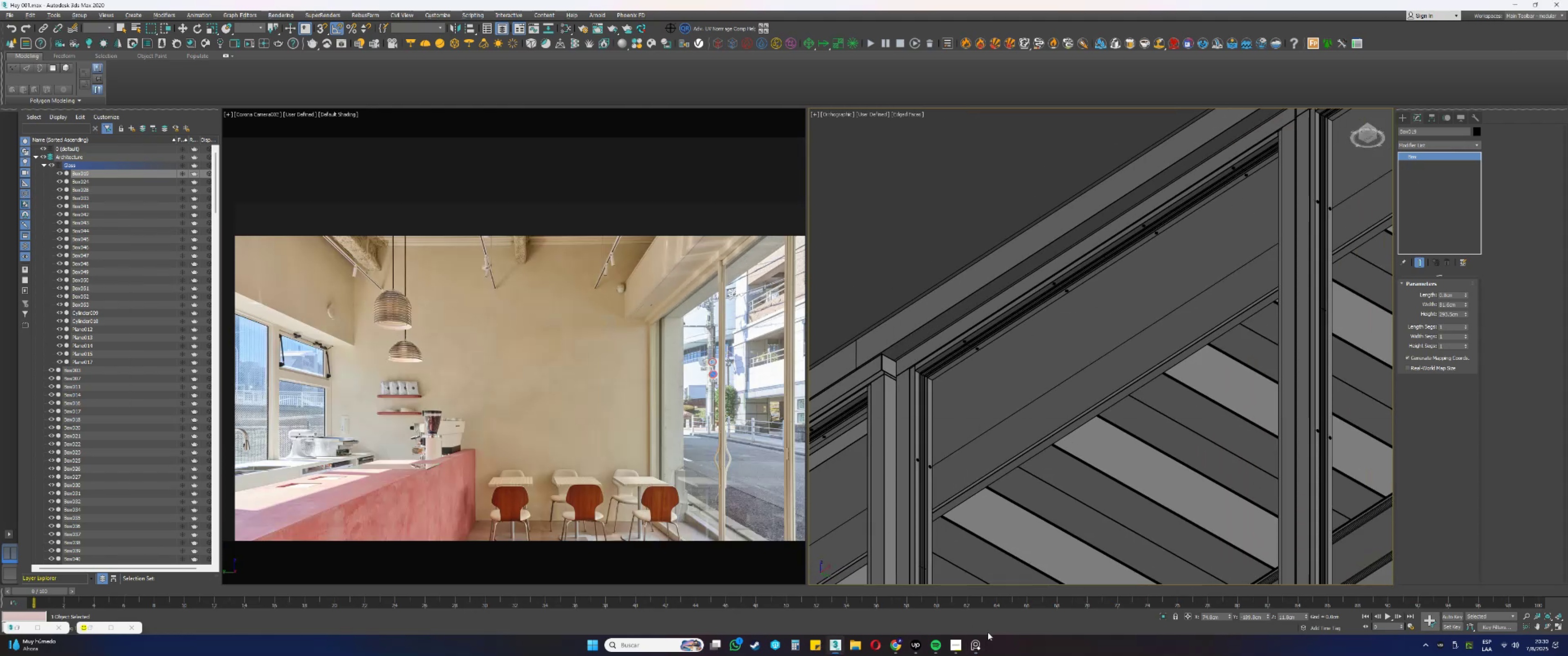 
left_click([974, 648])
 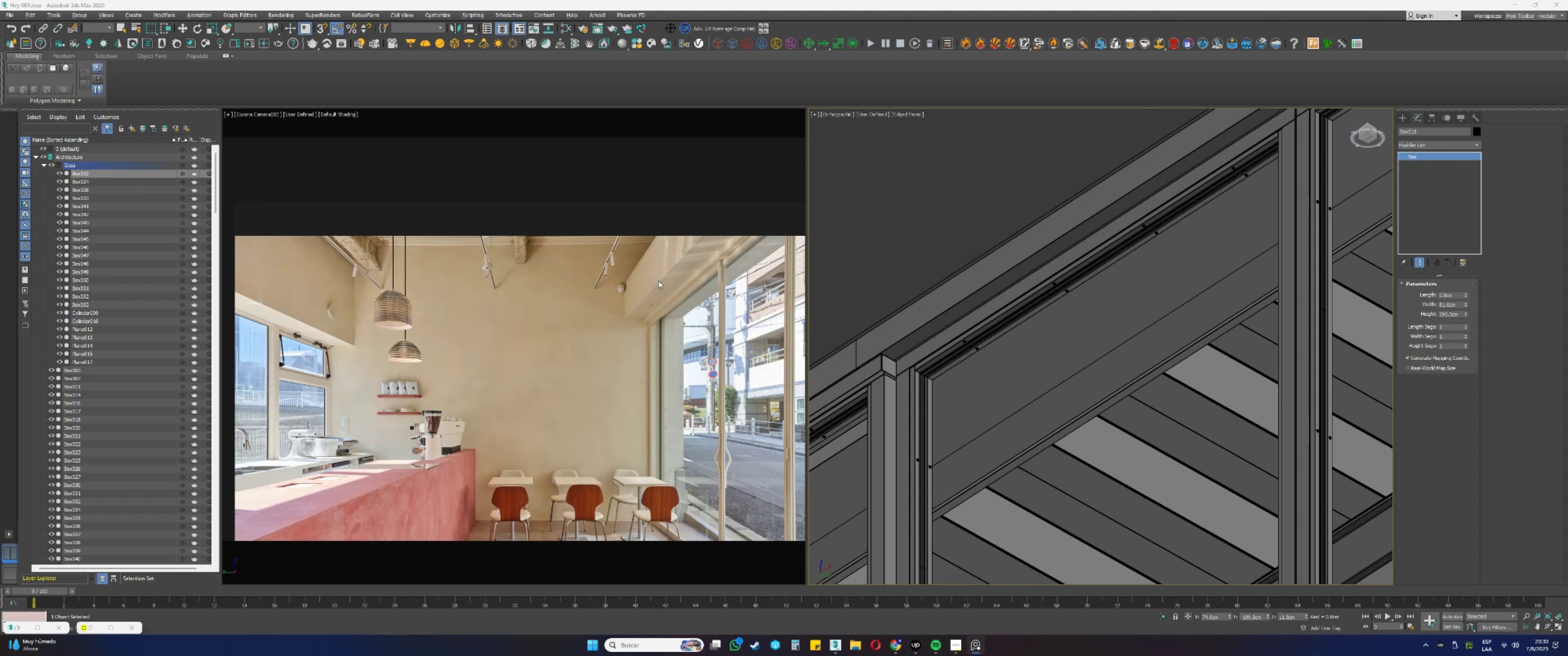 
wait(7.53)
 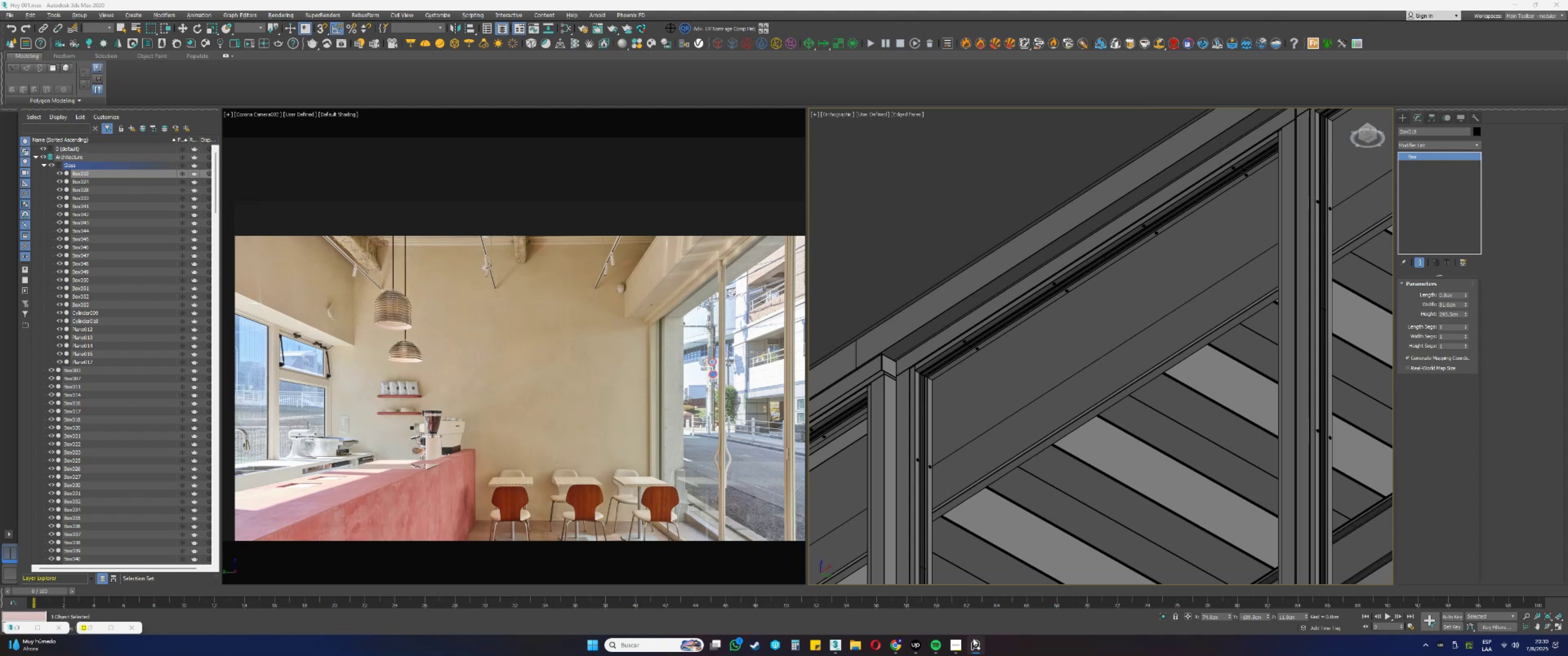 
left_click([772, 146])
 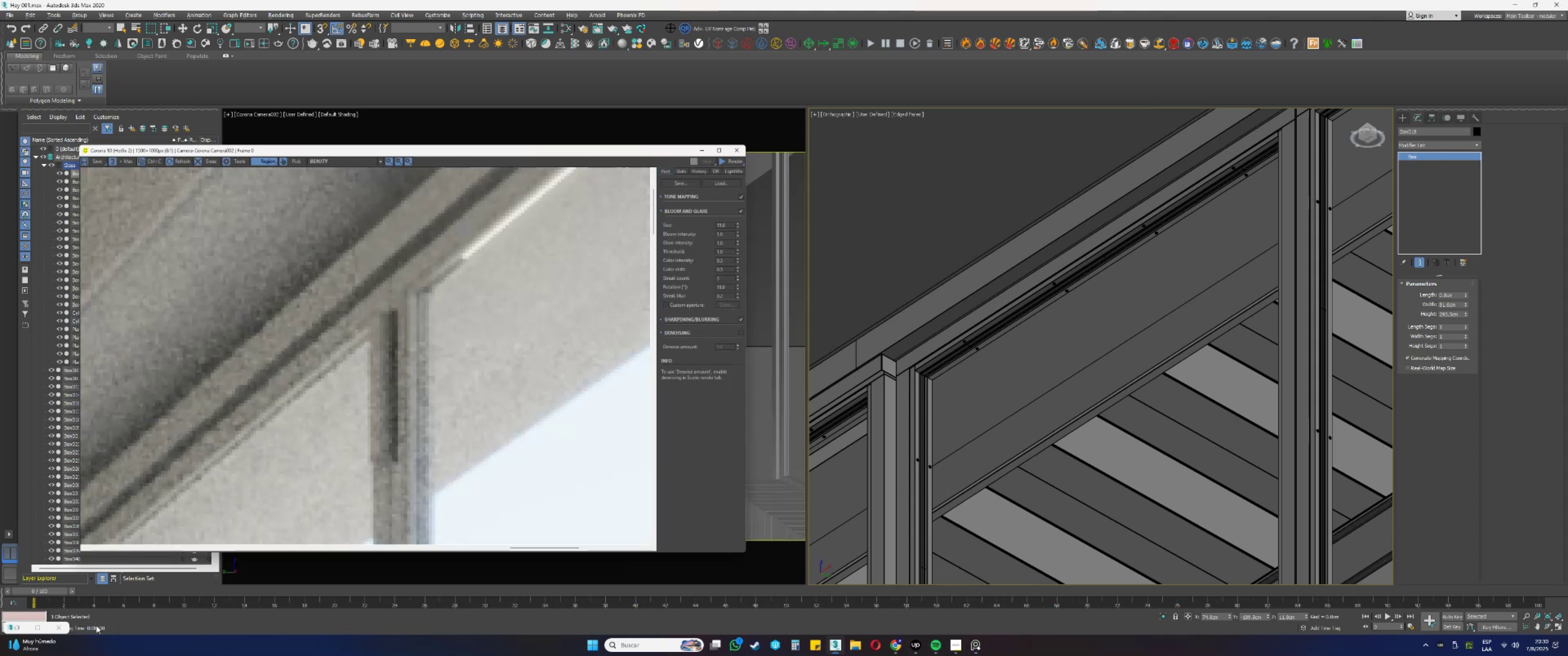 
scroll: coordinate [462, 314], scroll_direction: down, amount: 3.0
 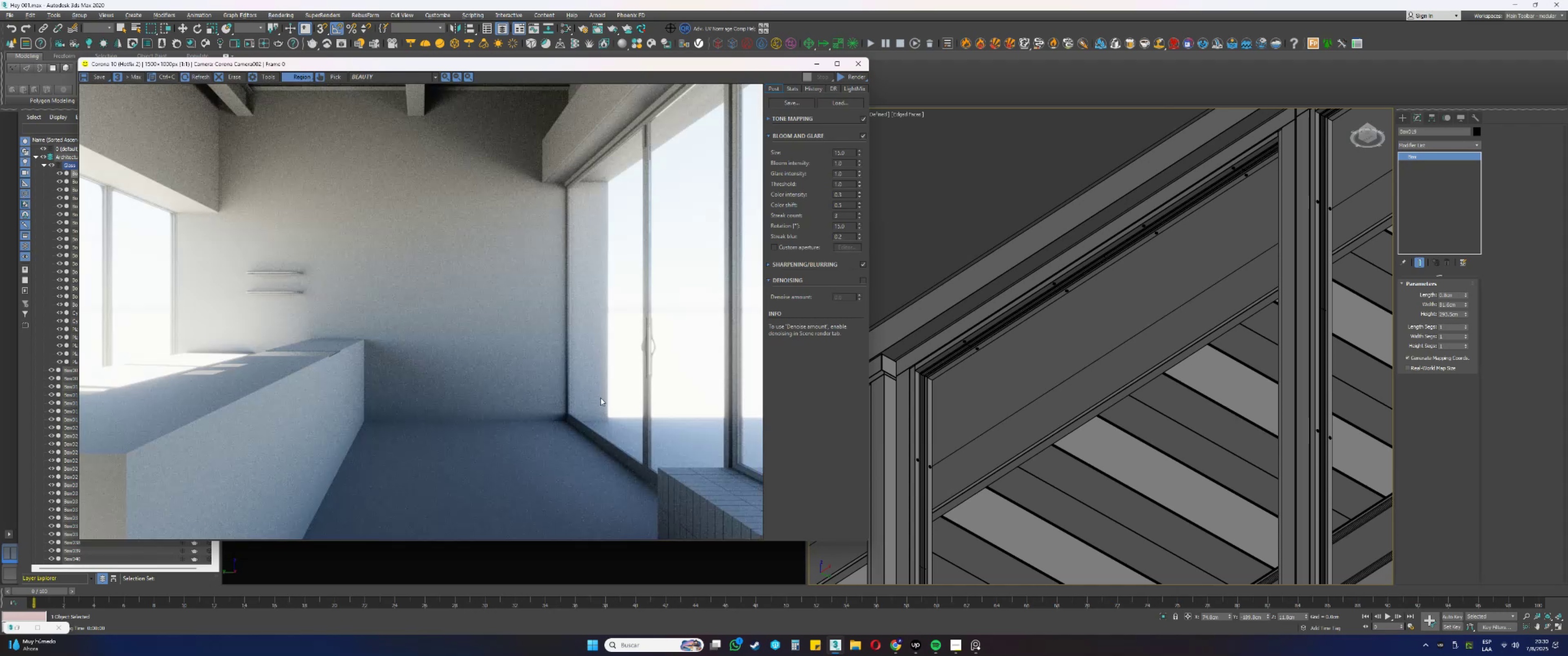 
scroll: coordinate [718, 480], scroll_direction: up, amount: 1.0
 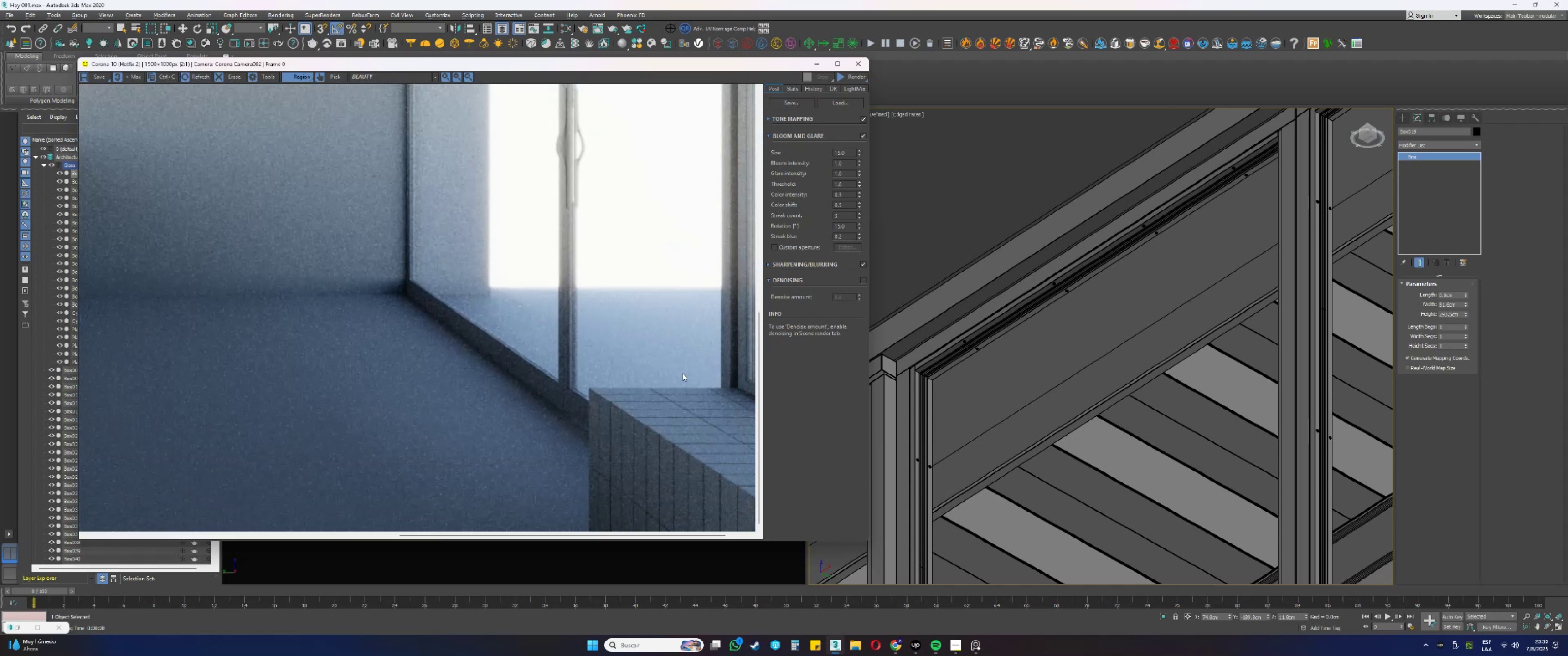 
scroll: coordinate [636, 326], scroll_direction: down, amount: 1.0
 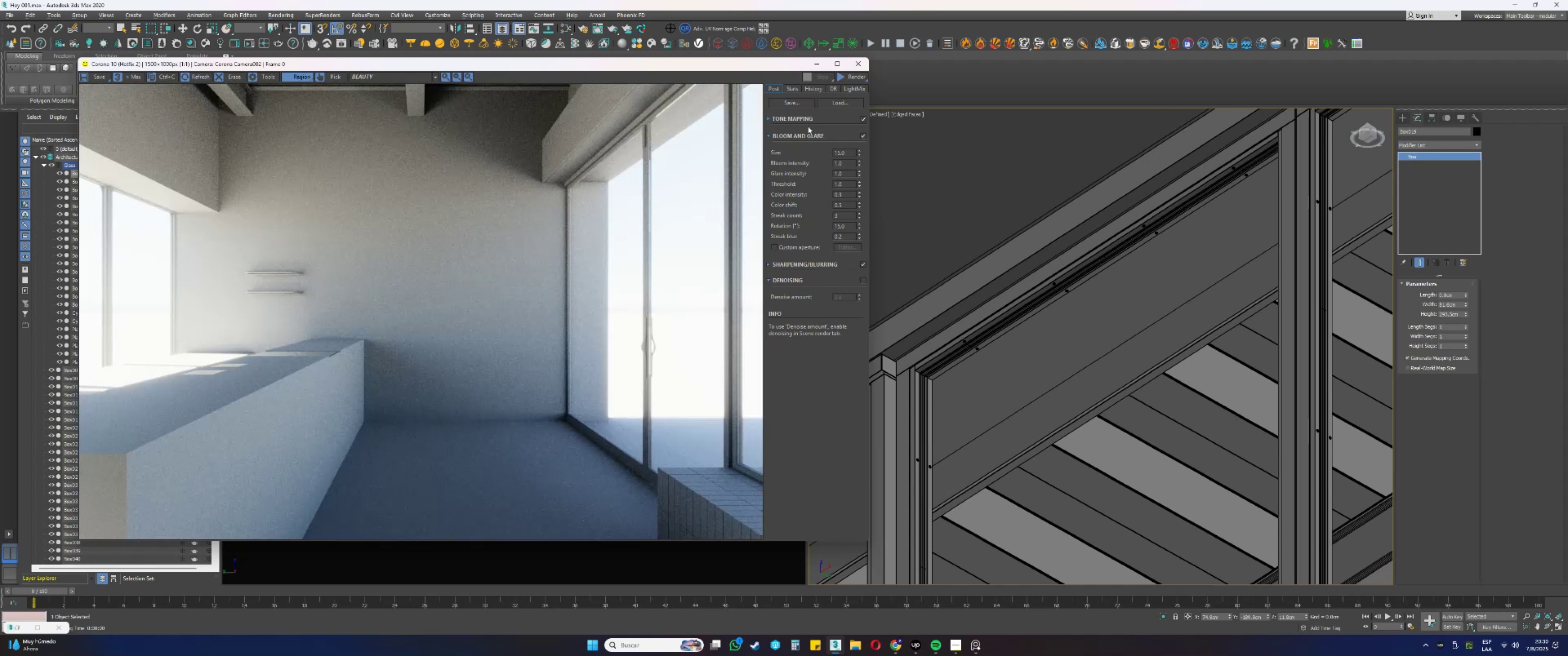 
mouse_move([784, 121])
 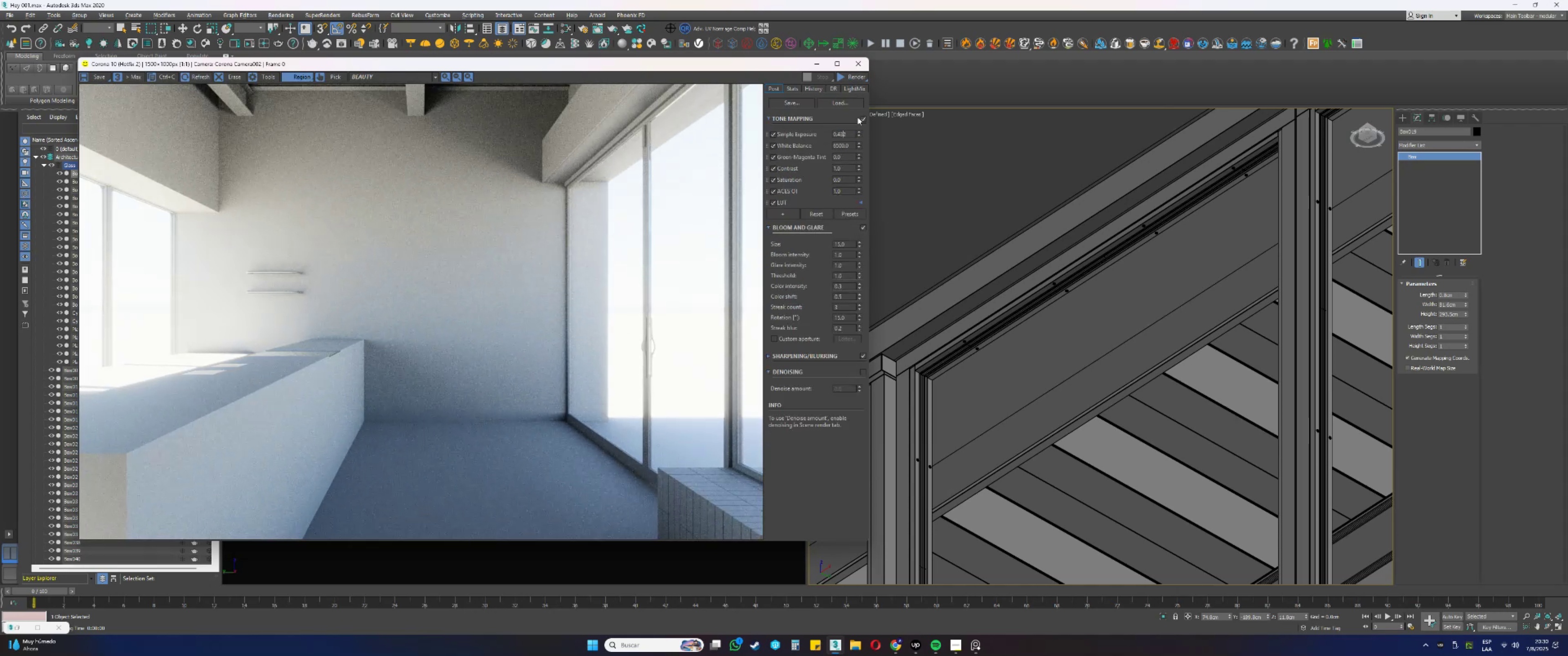 
right_click([858, 133])
 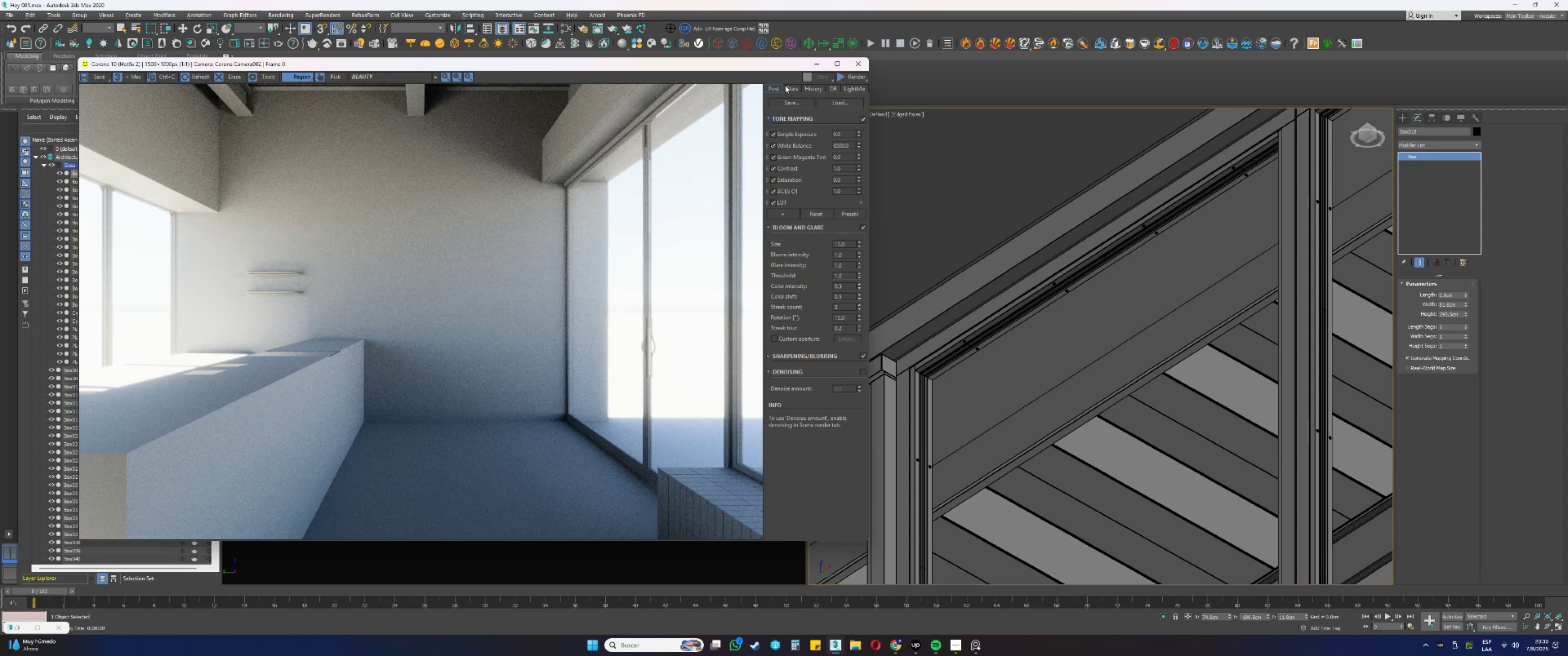 
wait(5.8)
 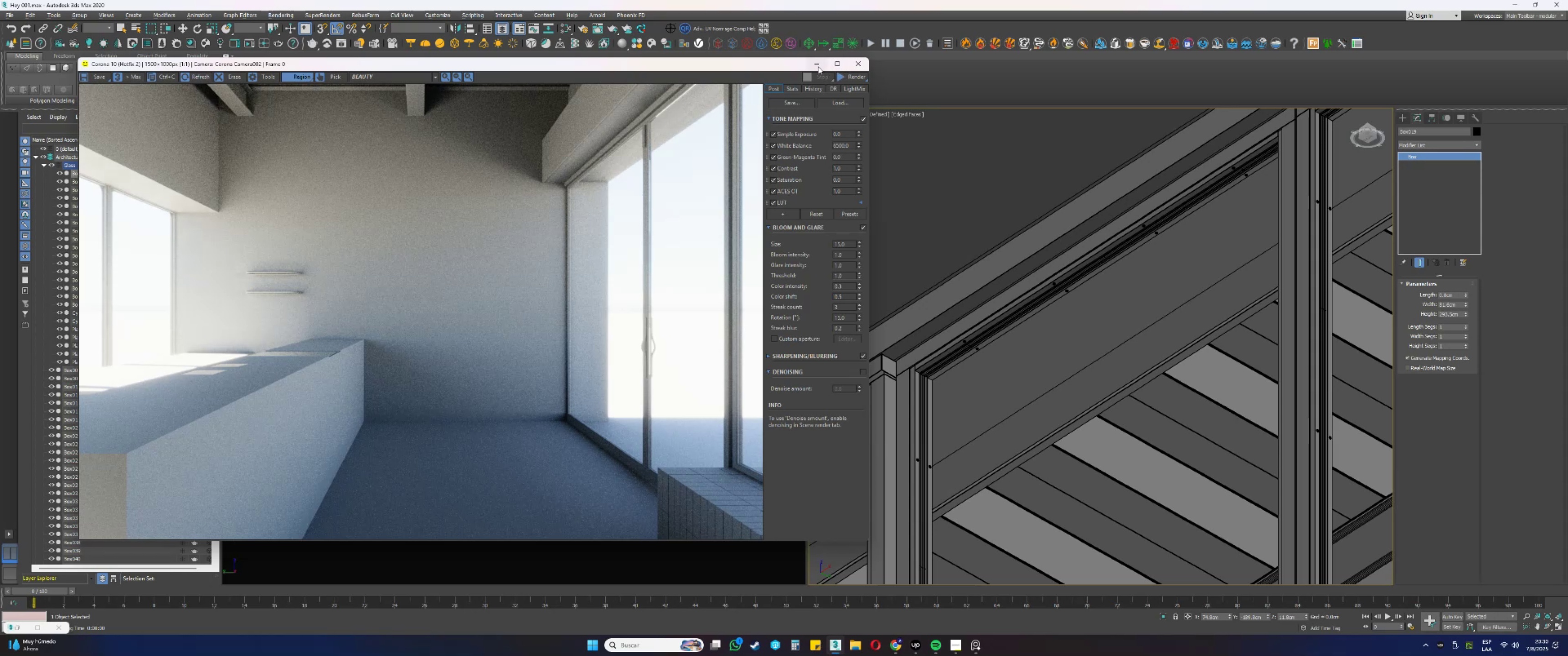 
scroll: coordinate [1017, 342], scroll_direction: down, amount: 6.0
 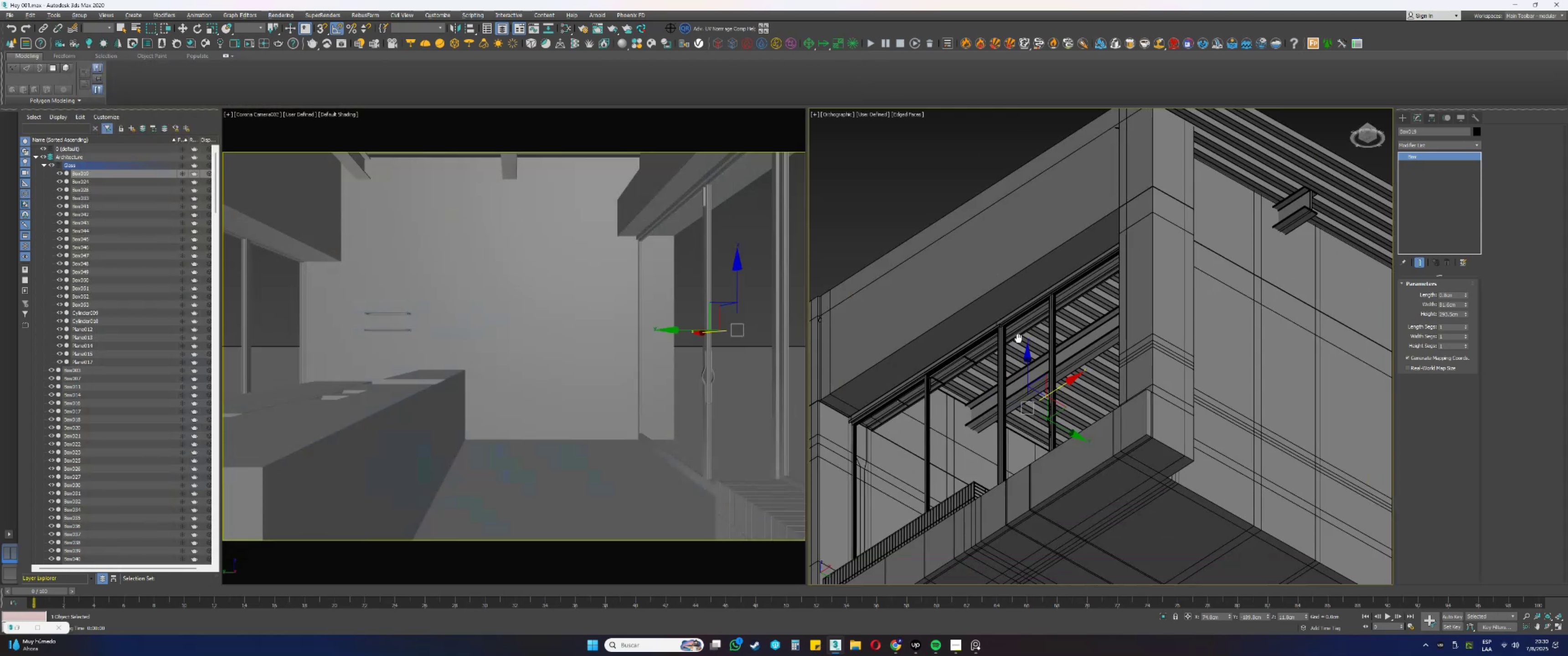 
hold_key(key=AltLeft, duration=0.48)
 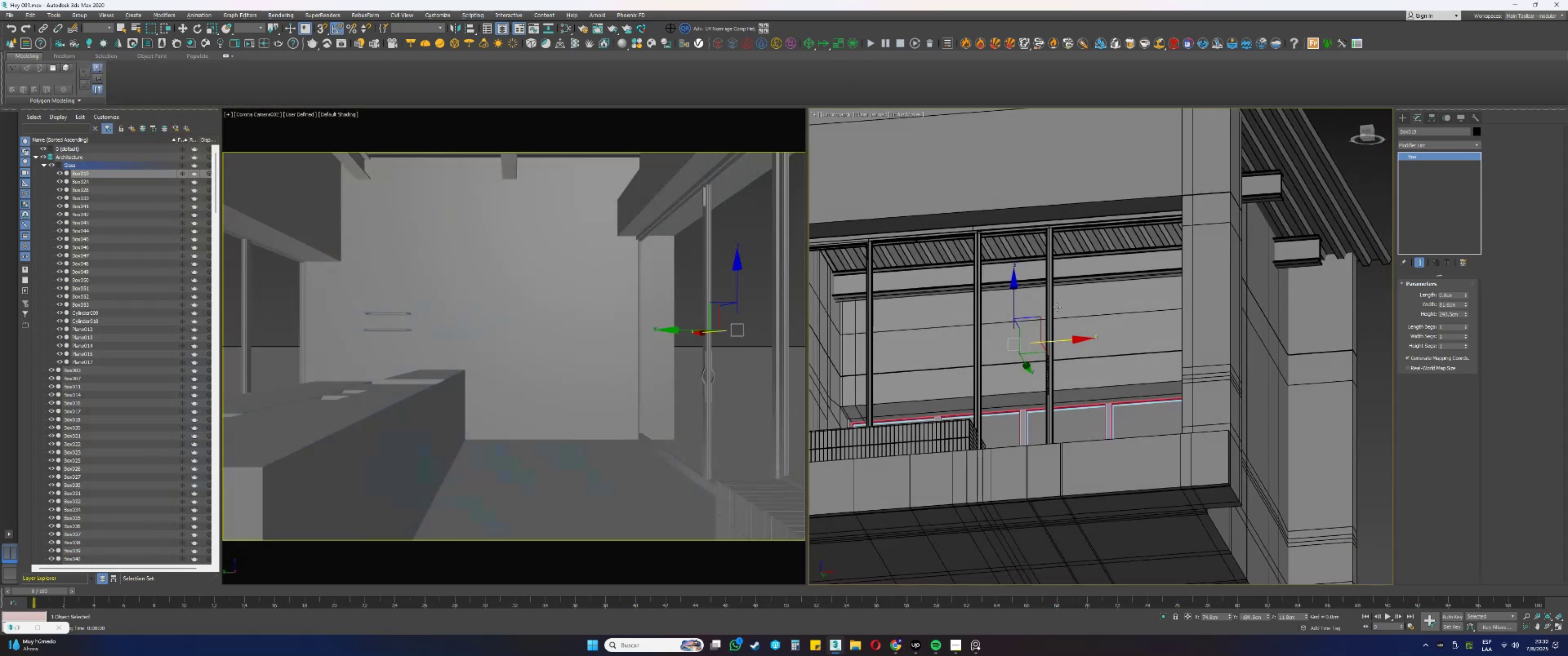 
hold_key(key=AltLeft, duration=0.33)
 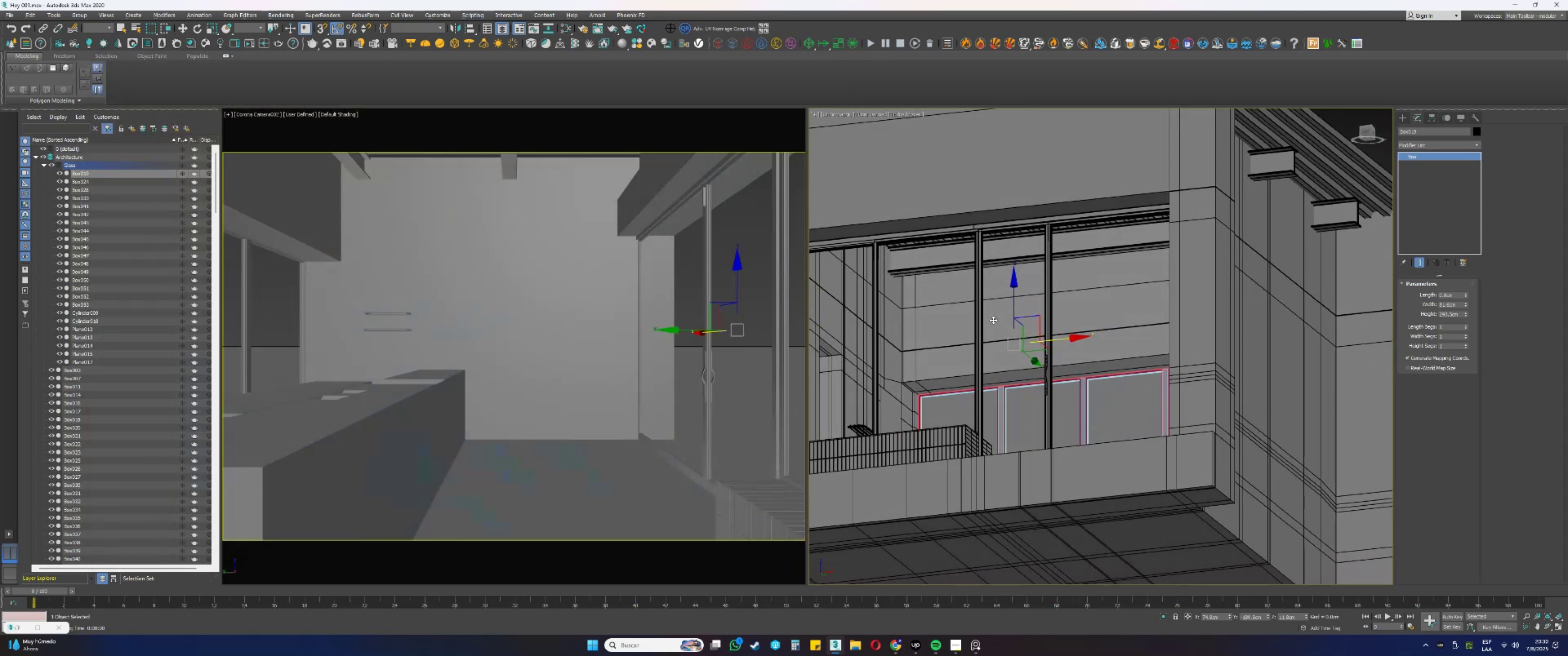 
hold_key(key=AltLeft, duration=0.66)
 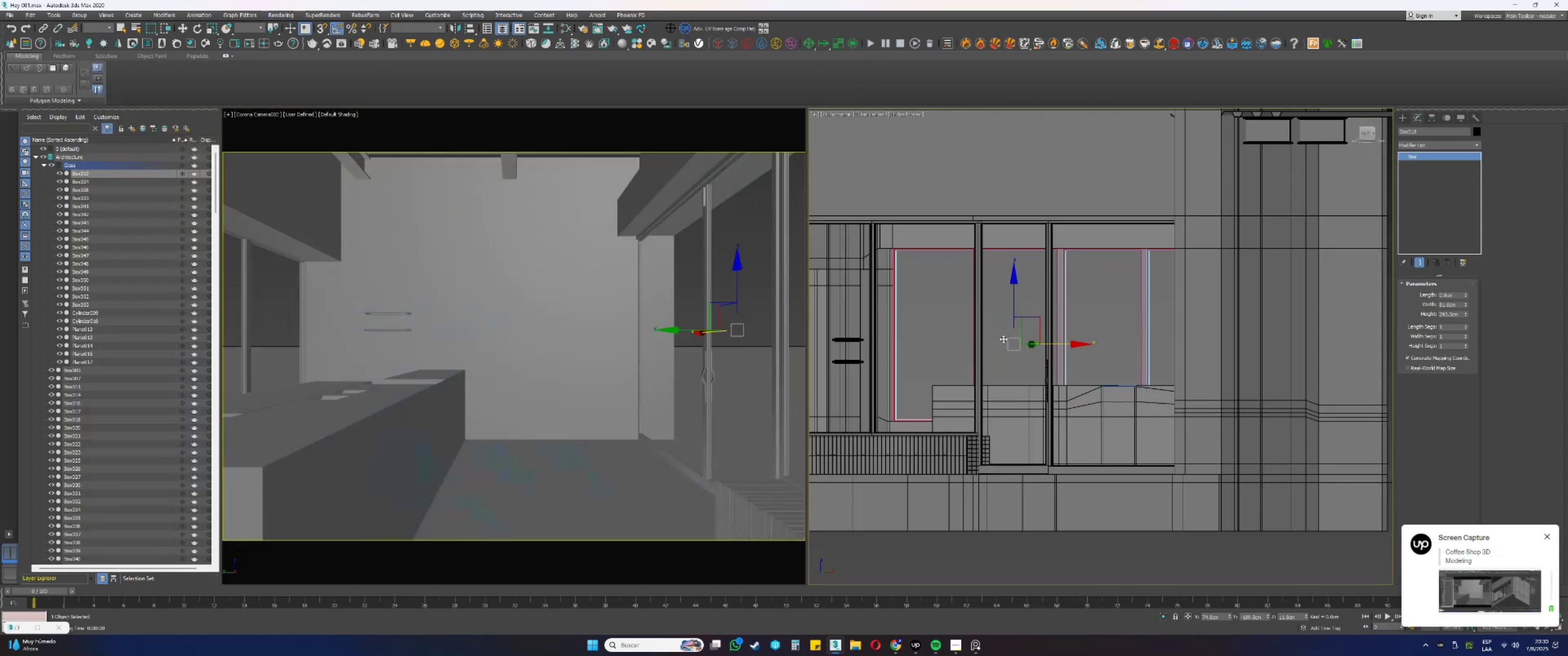 
hold_key(key=AltLeft, duration=0.61)
scroll: coordinate [952, 346], scroll_direction: down, amount: 4.0
 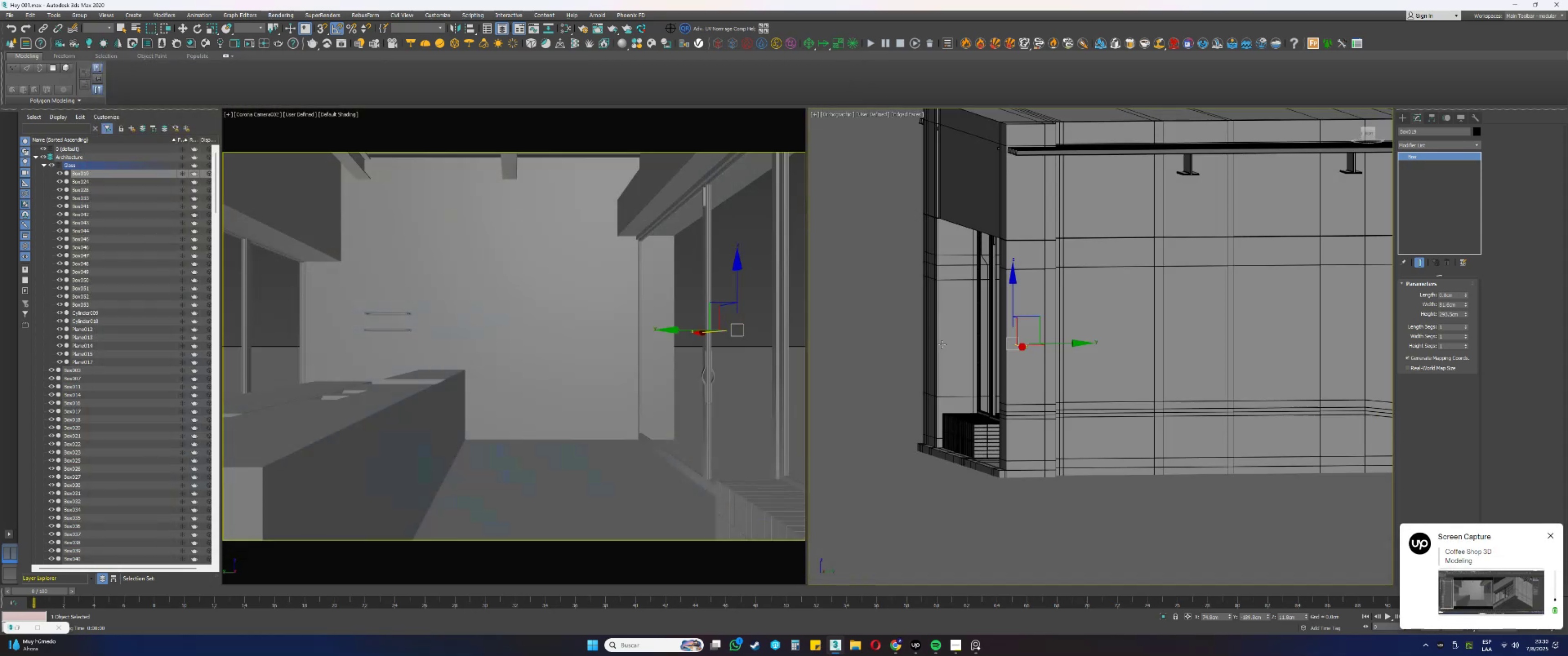 
key(F3)
 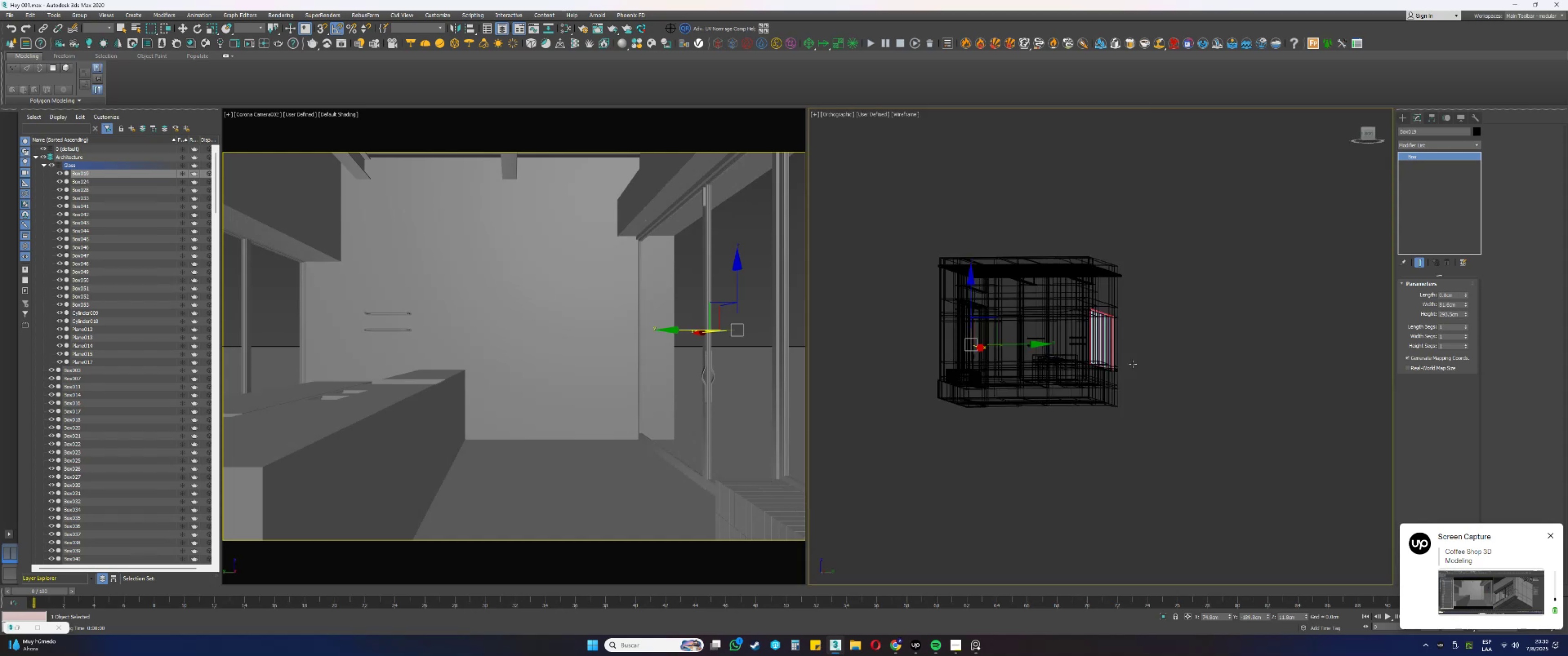 
key(Alt+AltLeft)
 